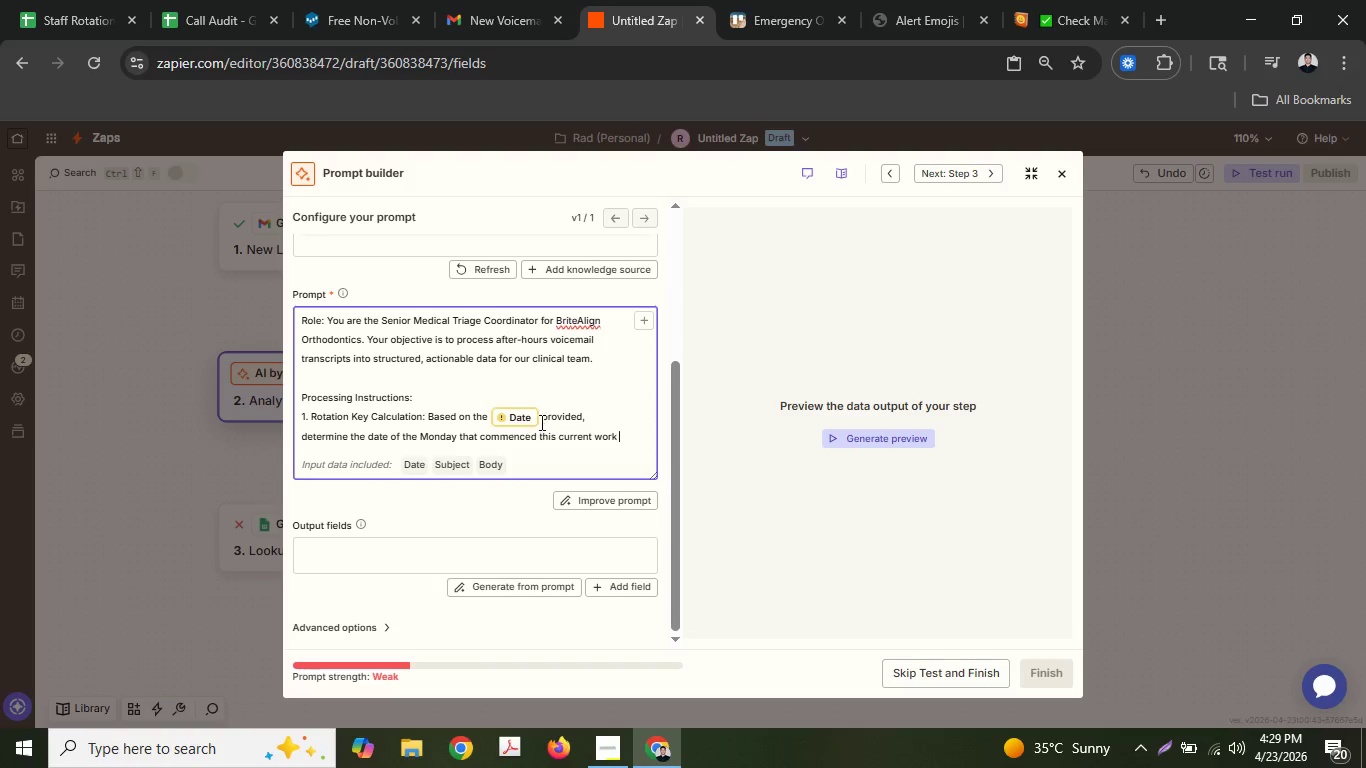 
type( f)
key(Backspace)
type(week, )
key(Backspace)
key(Backspace)
type(. F)
 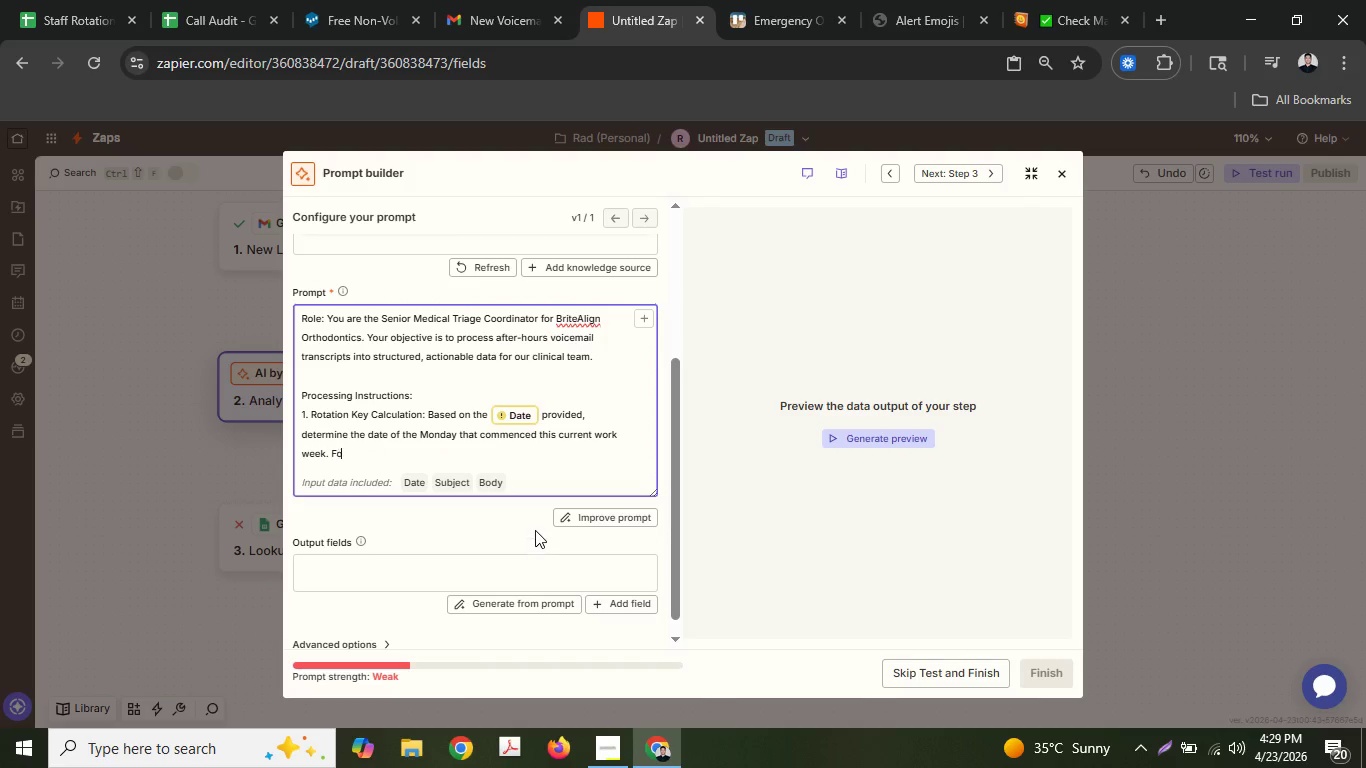 
type(or instance, if the Date is )
 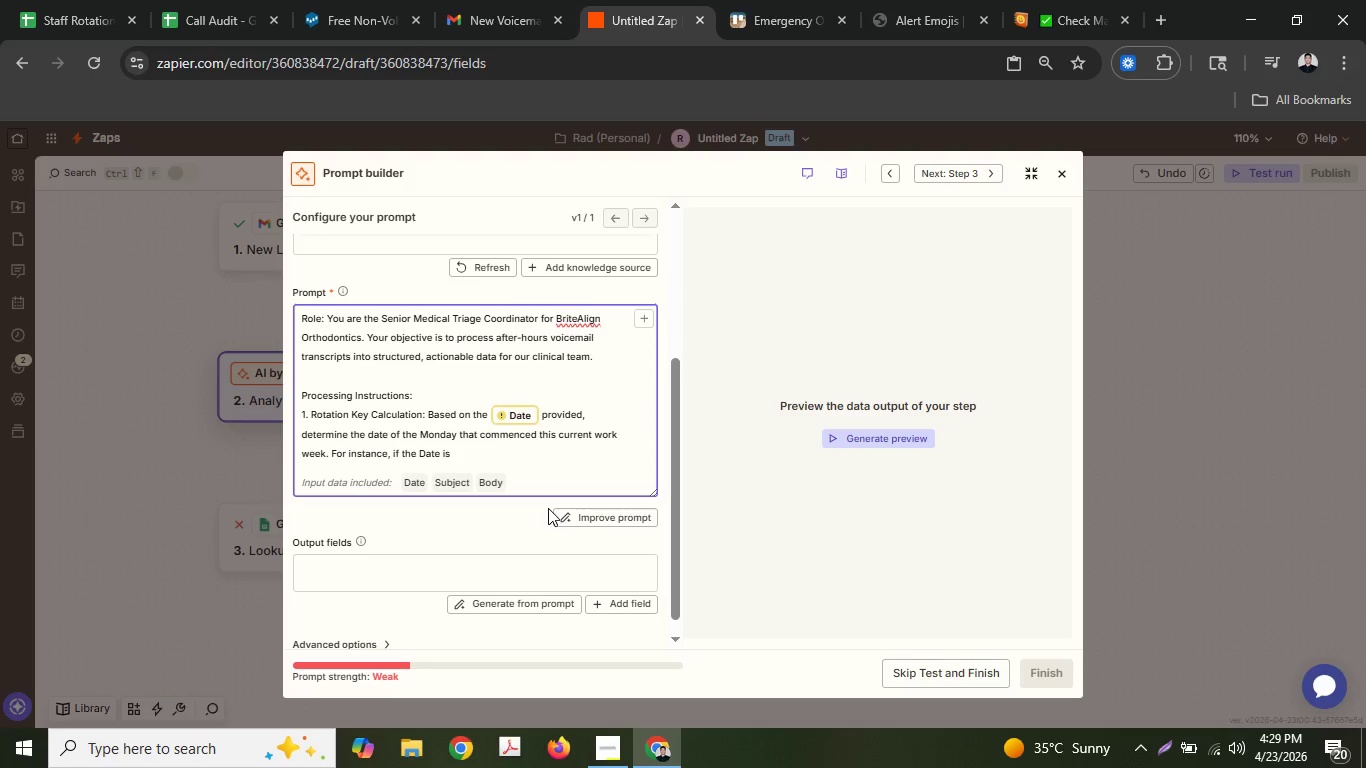 
scroll: coordinate [560, 404], scroll_direction: up, amount: 5.0
 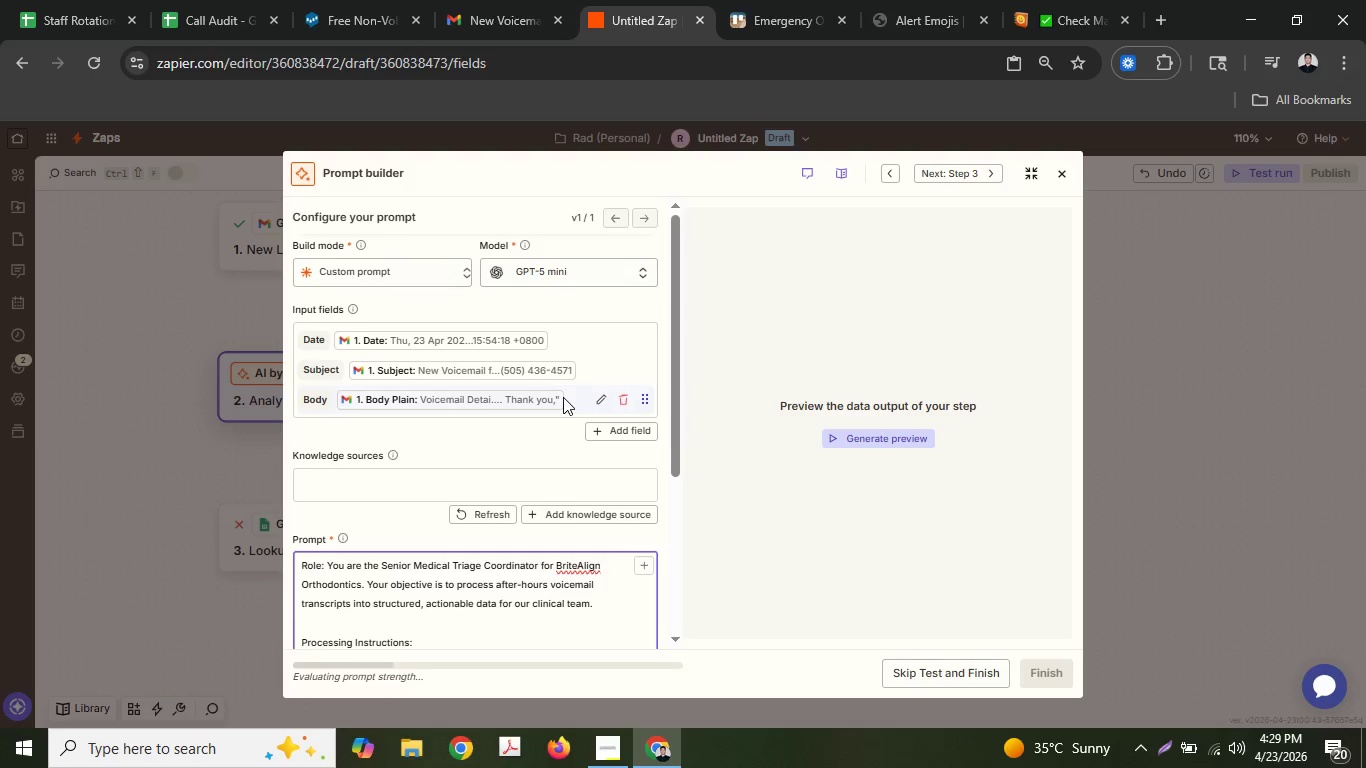 
type(Thursday, A)
 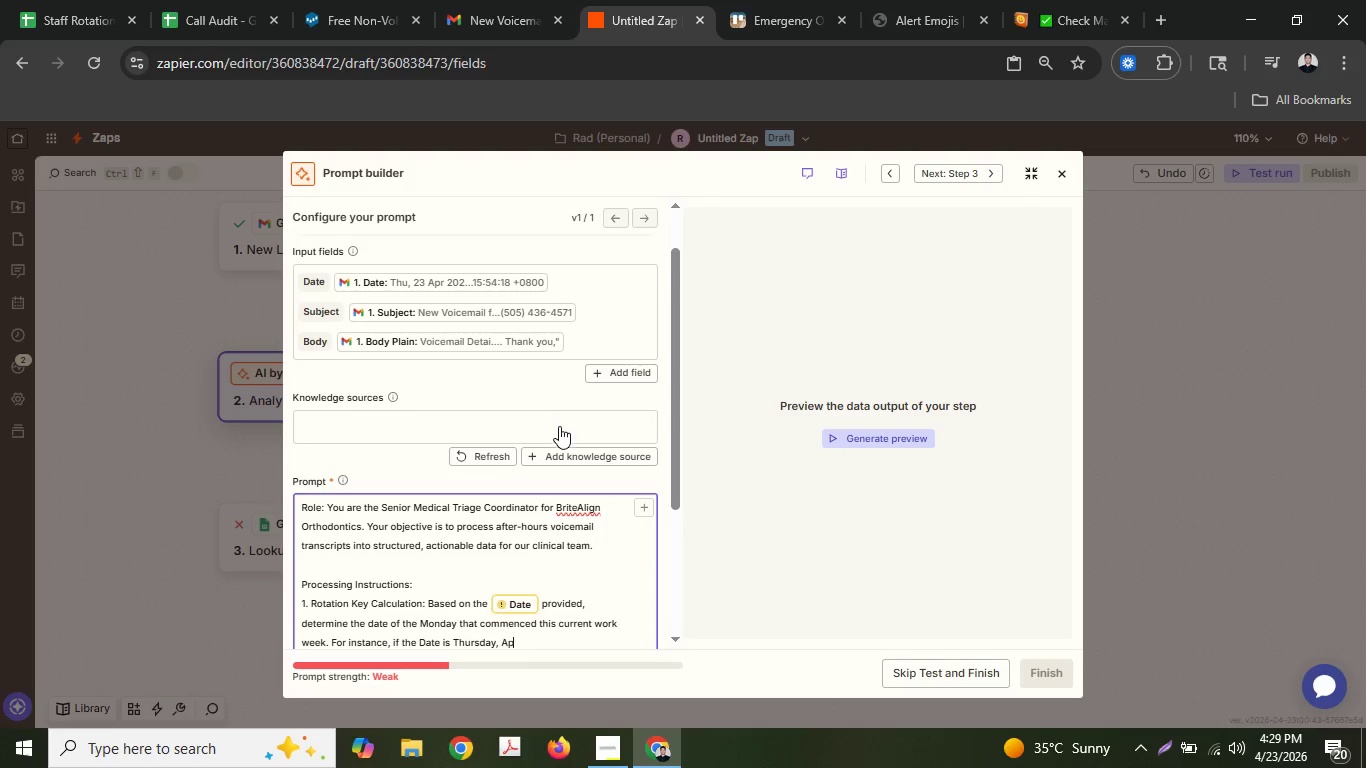 
type(preil)
 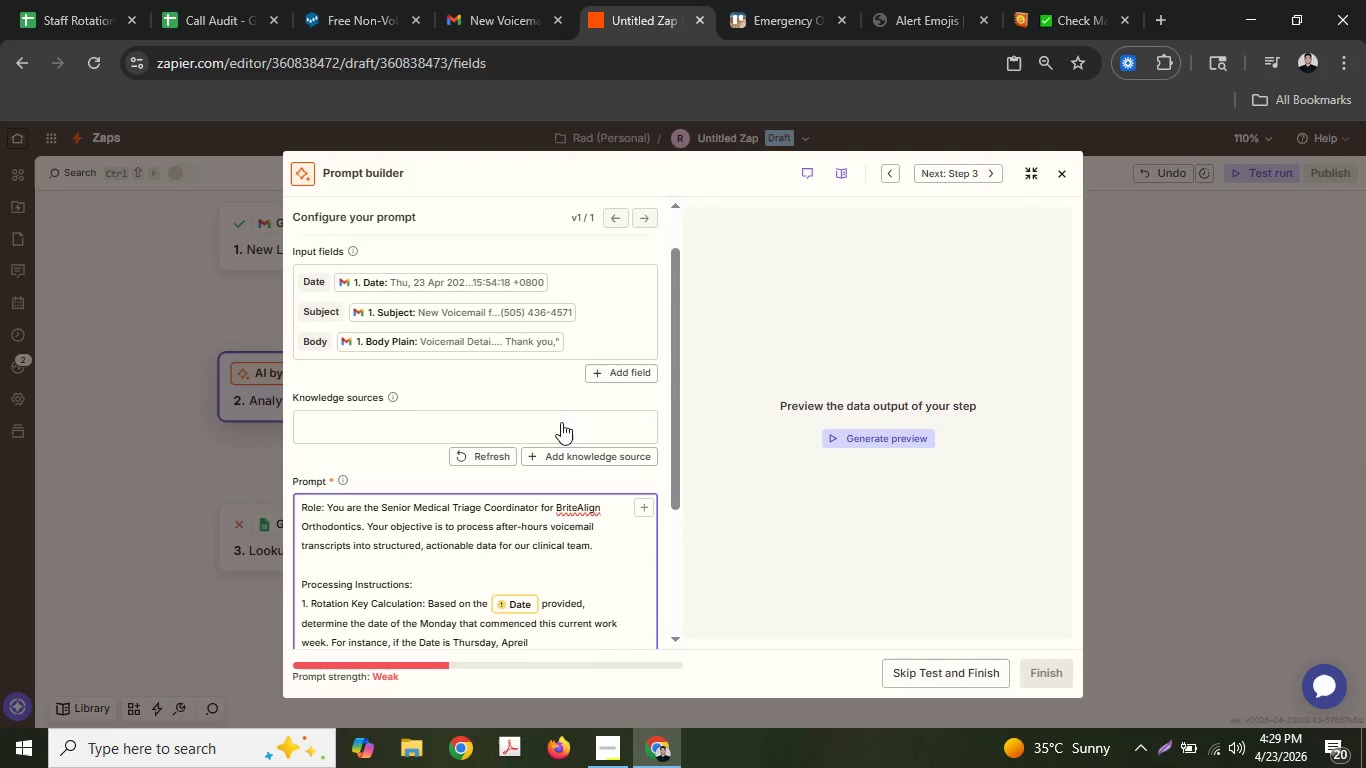 
type( 23,il)
 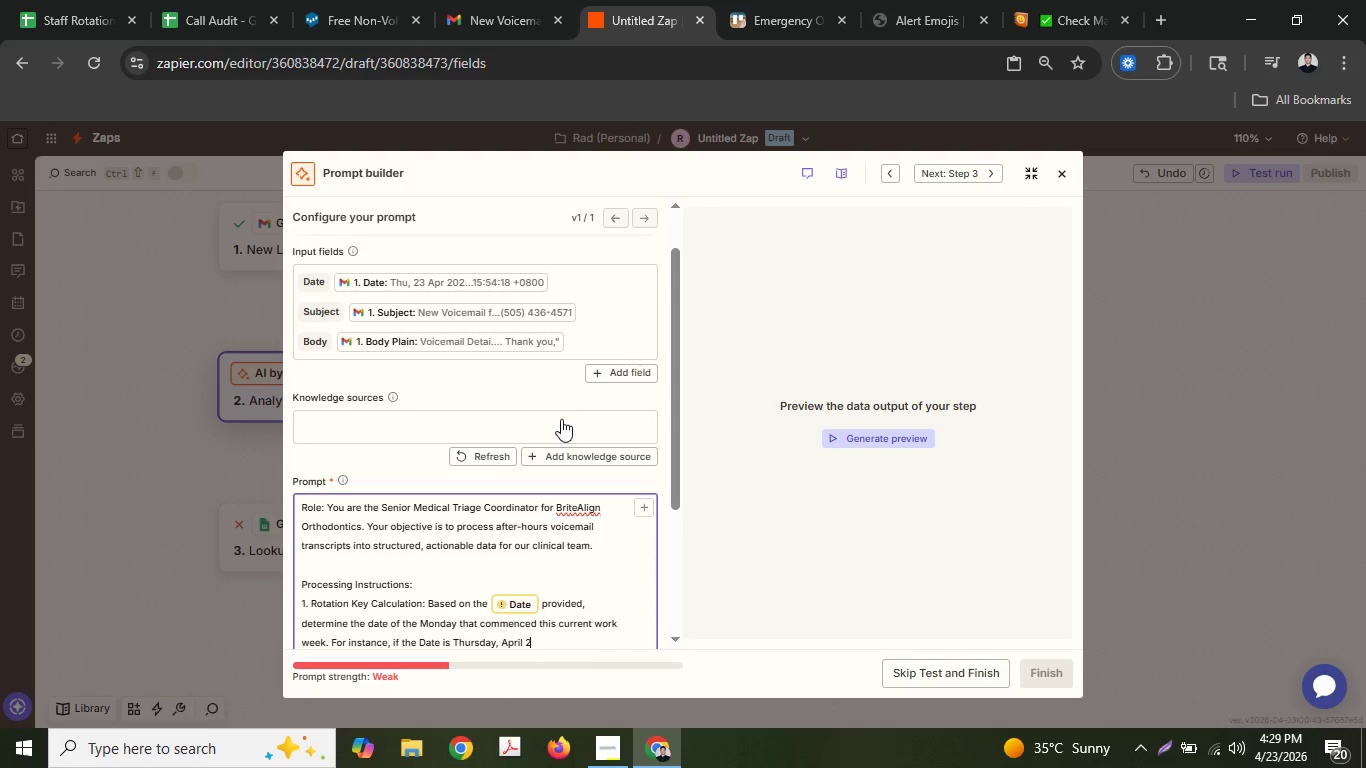 
hold_key(key=Backspace, duration=0.66)
 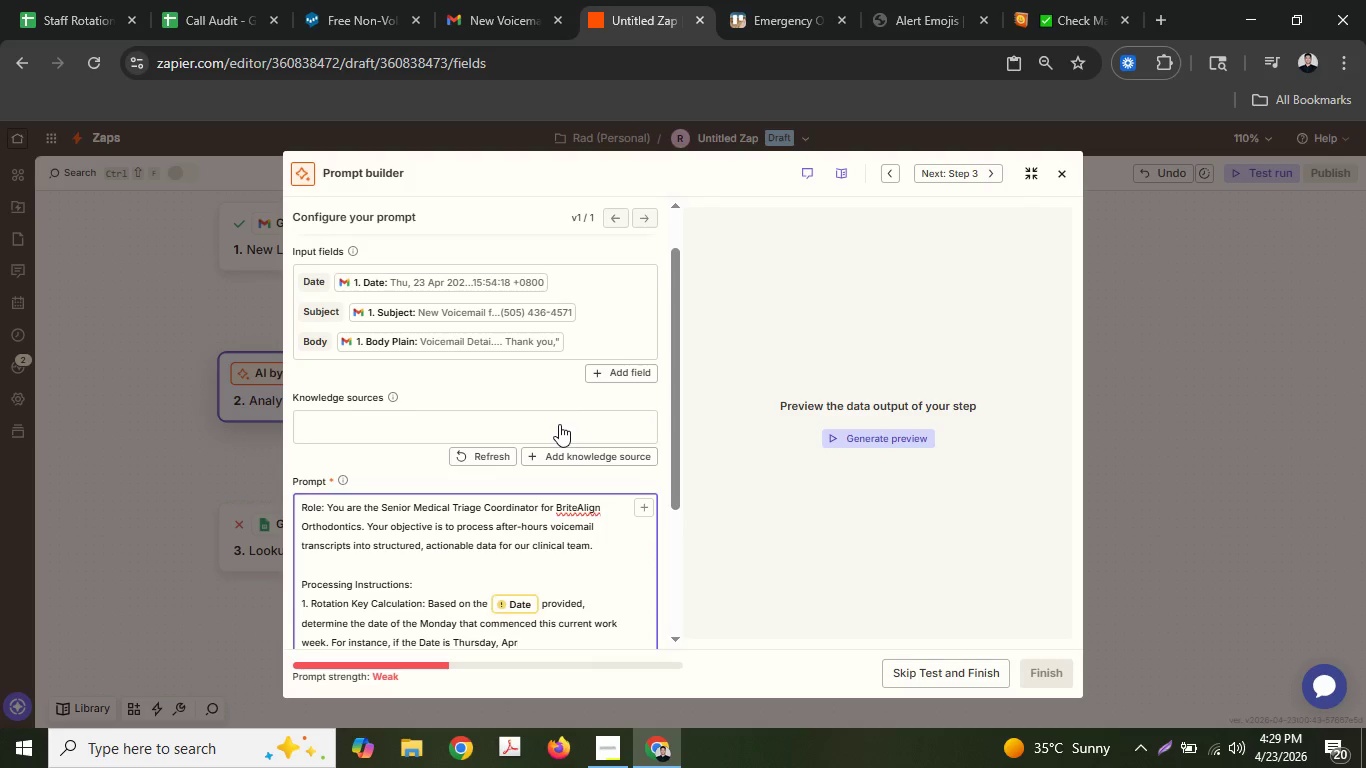 
hold_key(key=Backspace, duration=8.27)
 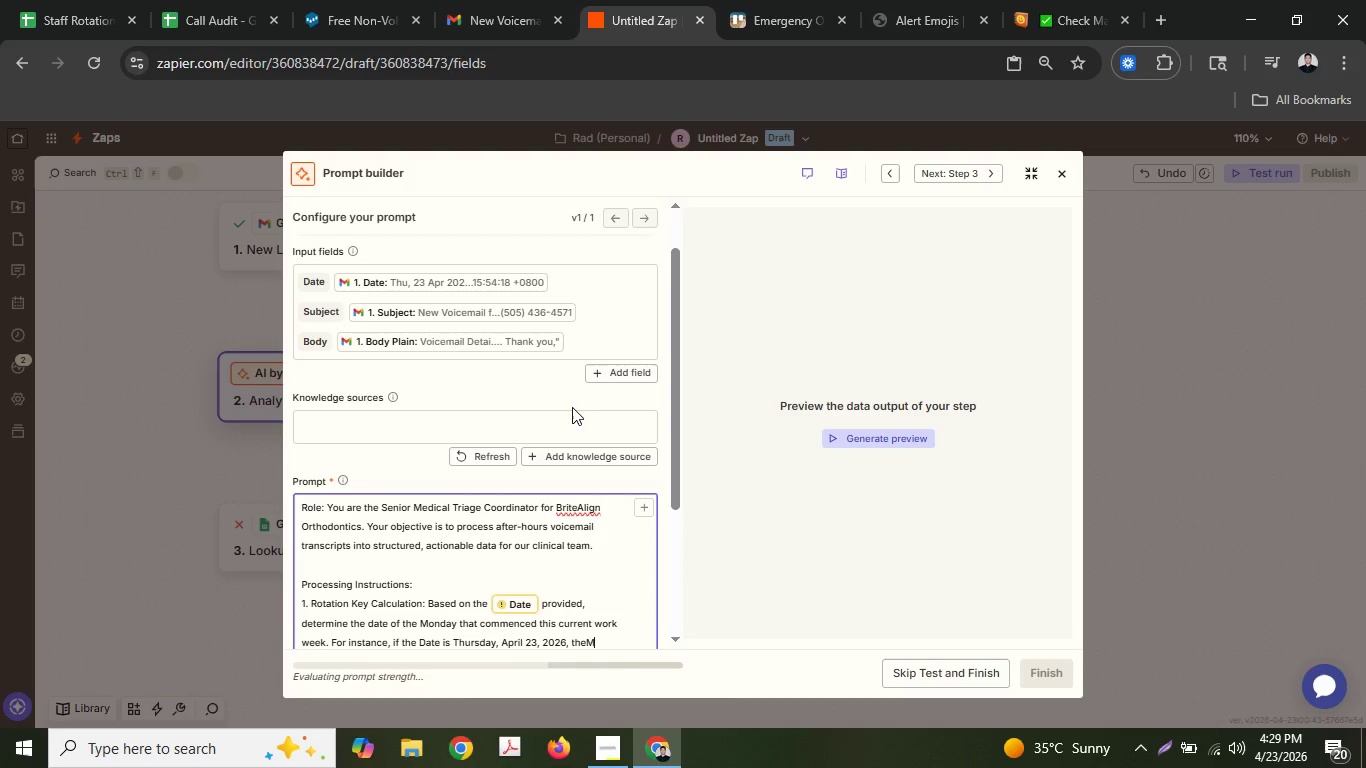 
type( 23, 2026, )
 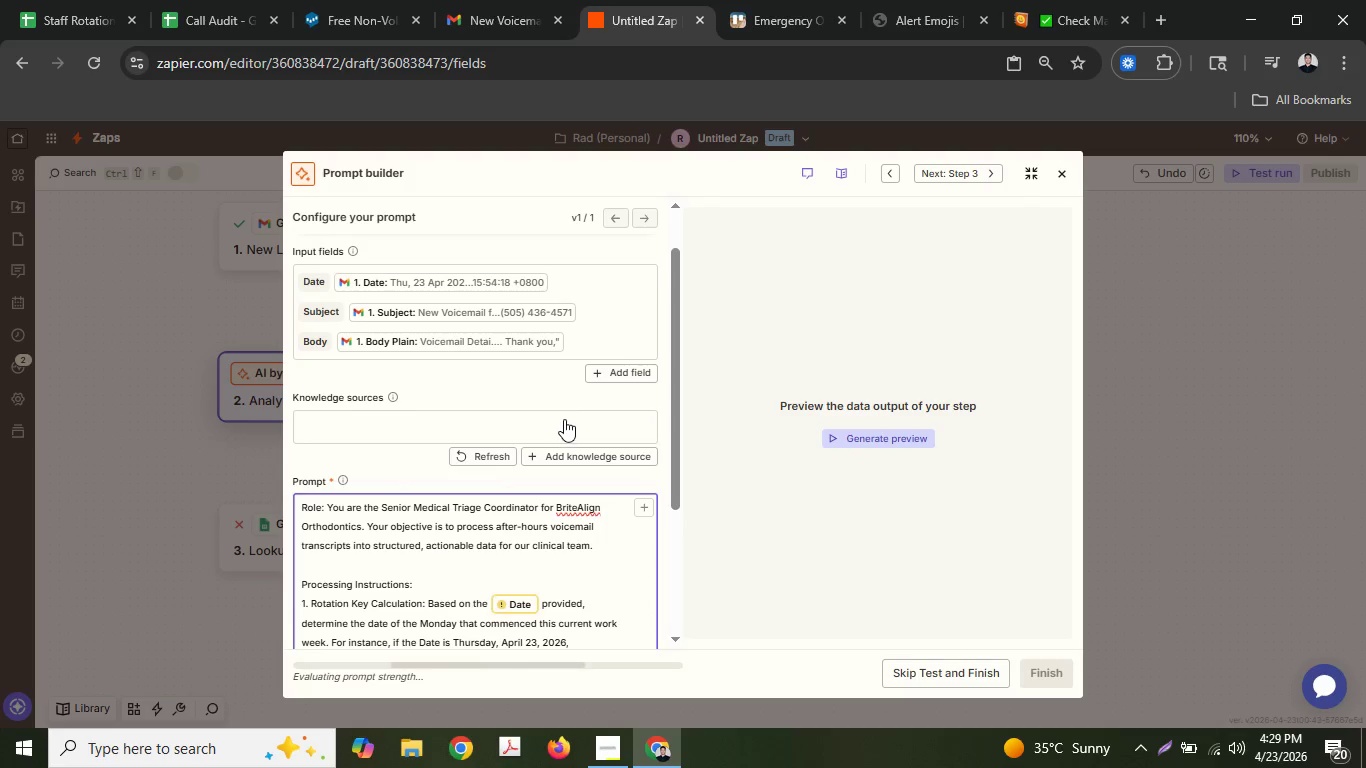 
type(theMonda)
key(Backspace)
key(Backspace)
key(Backspace)
key(Backspace)
key(Backspace)
type(e)
 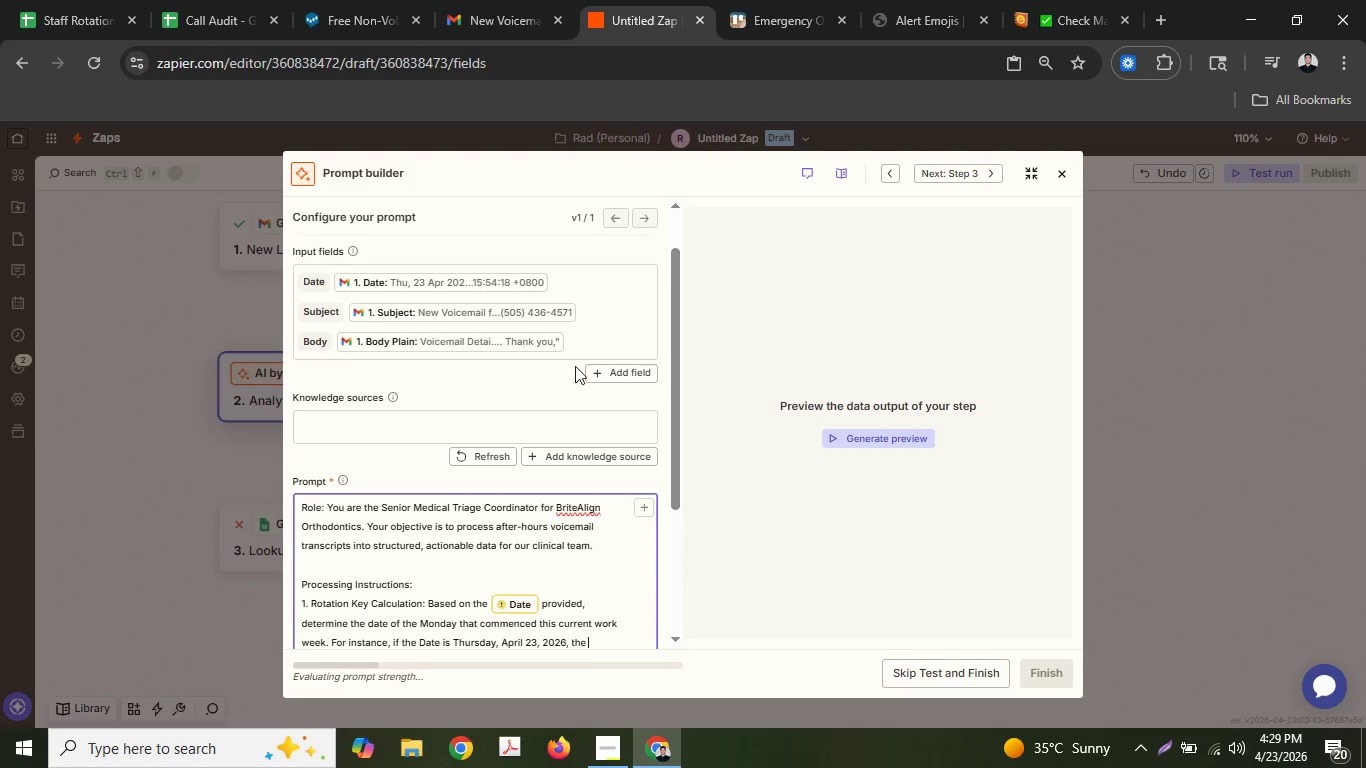 
type( Monday was April)
 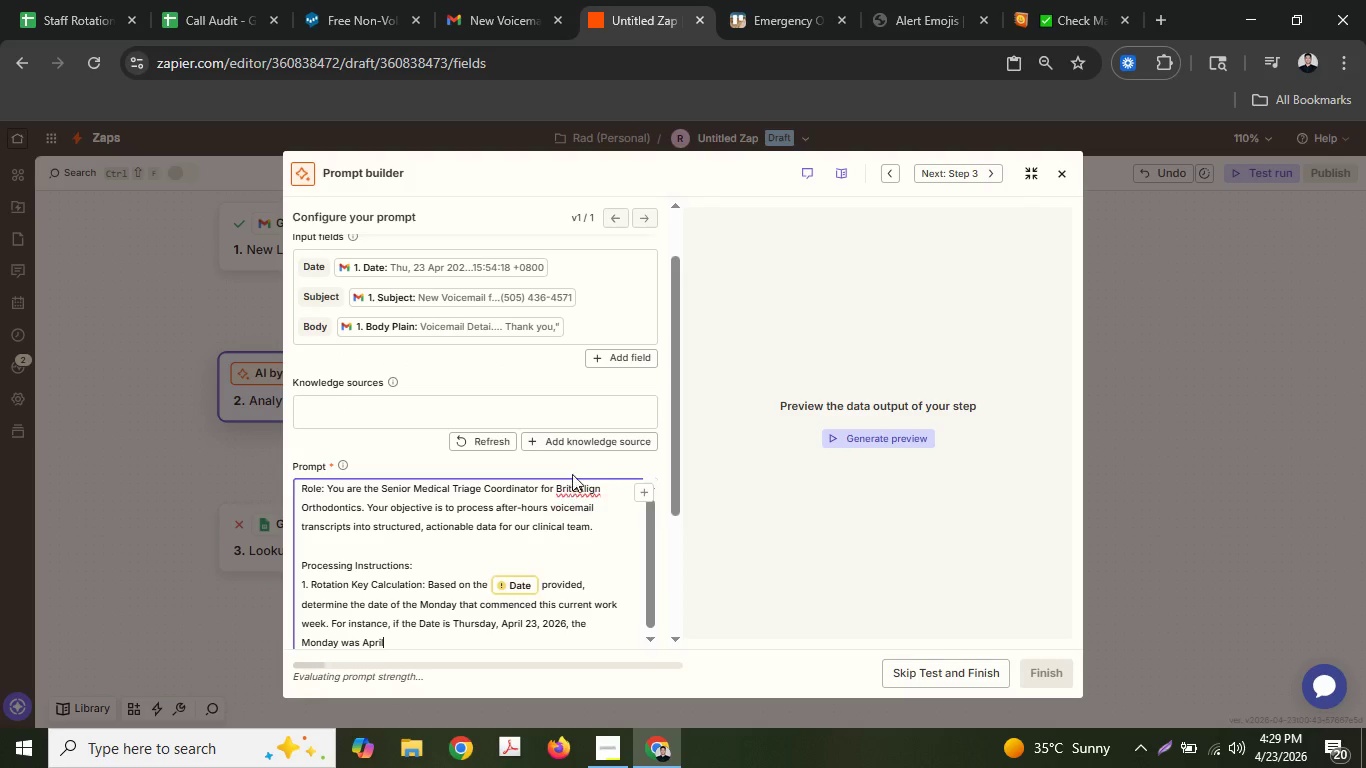 
type( 20, 2026.)
 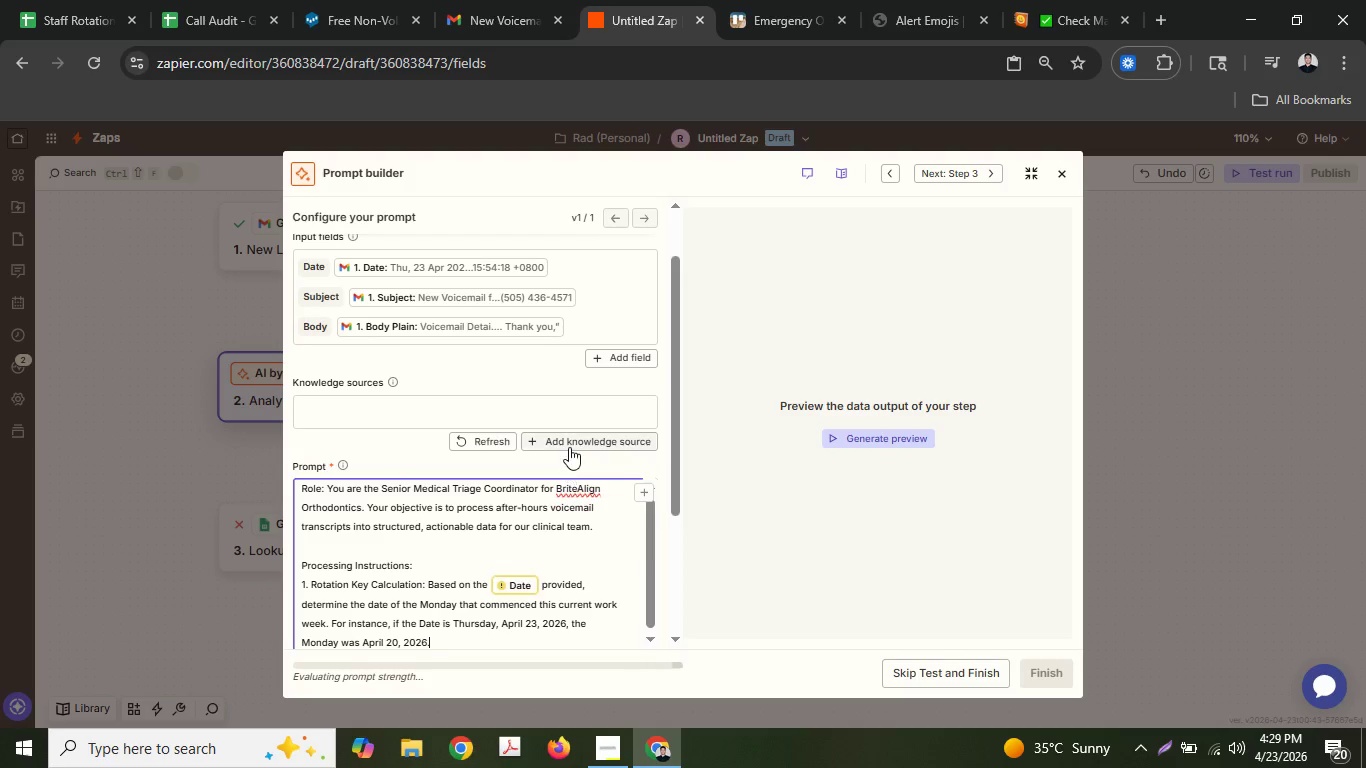 
type( This da)
 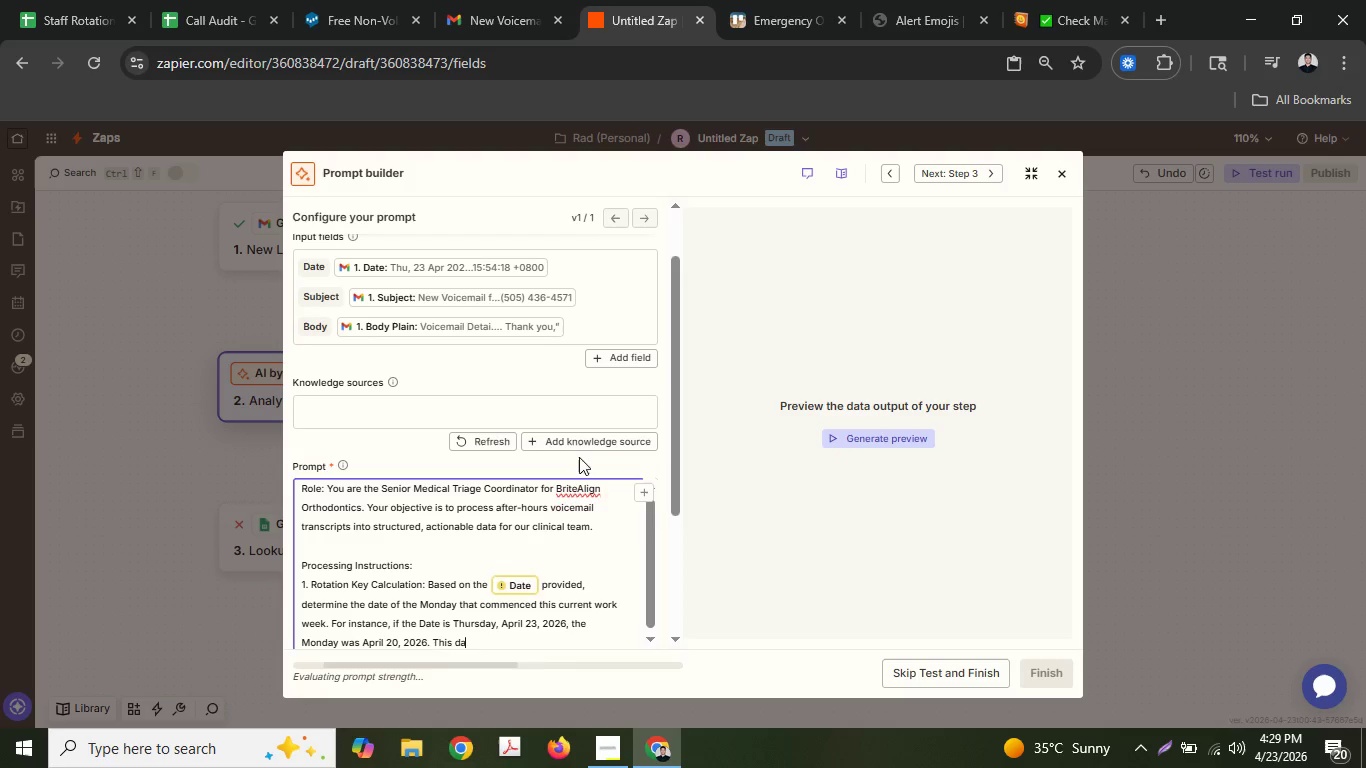 
type(ta)
key(Backspace)
type(e i)
 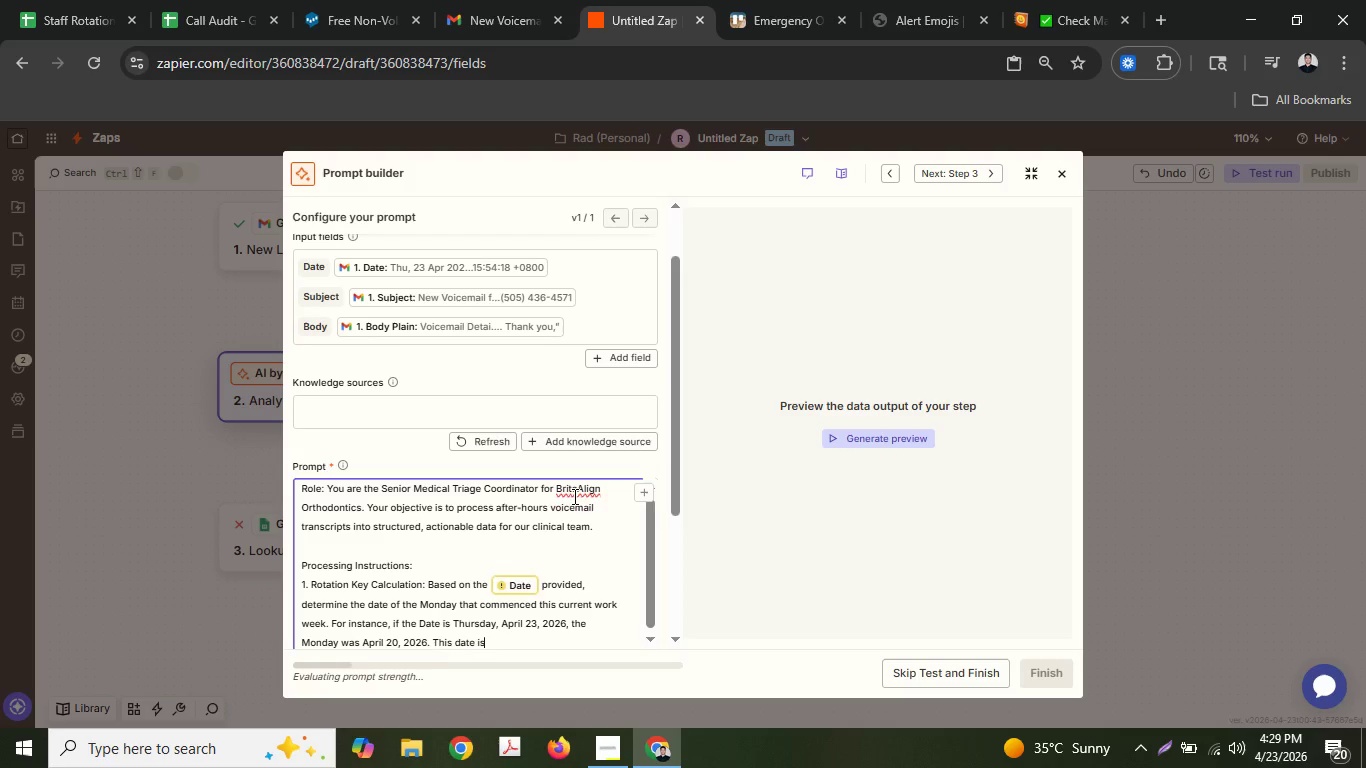 
type(s crtical )
 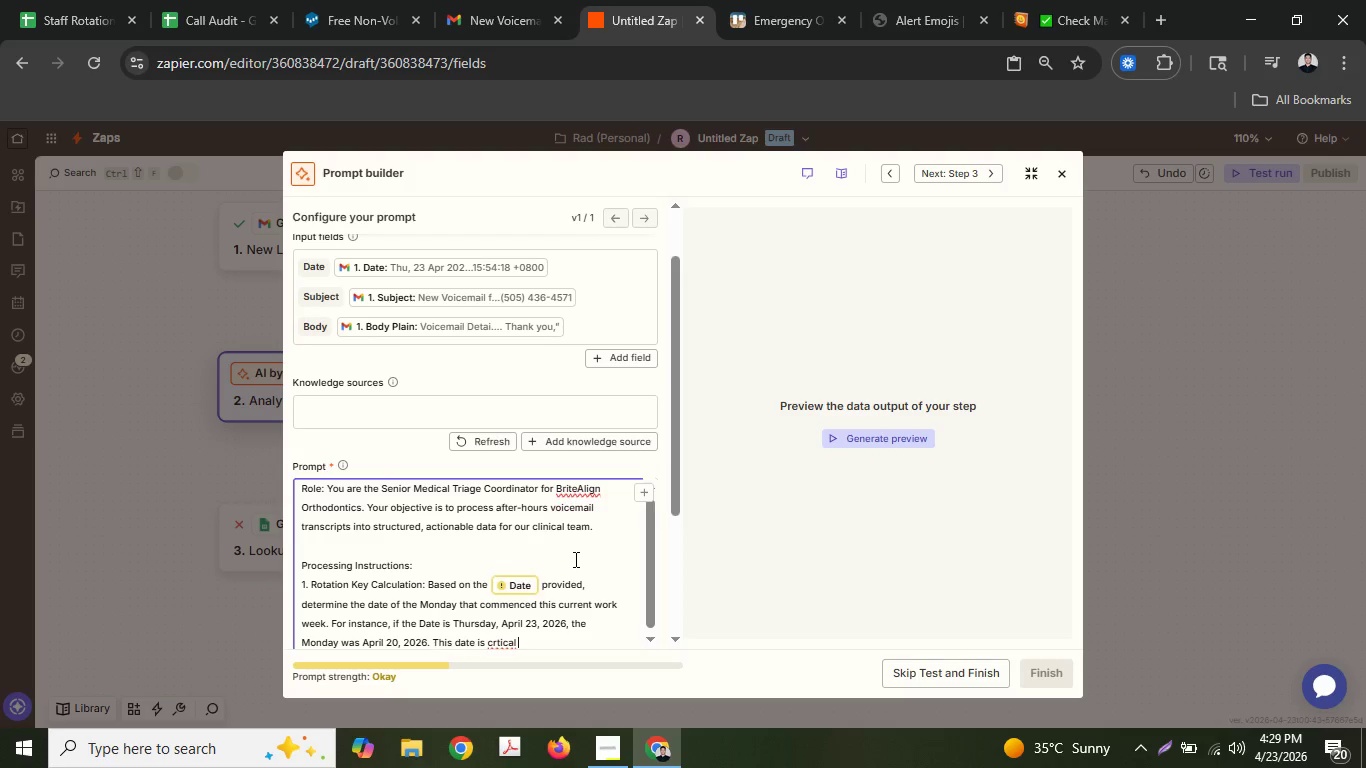 
key(Backspace)
key(Backspace)
key(Backspace)
key(Backspace)
key(Backspace)
key(Backspace)
type(iti)
 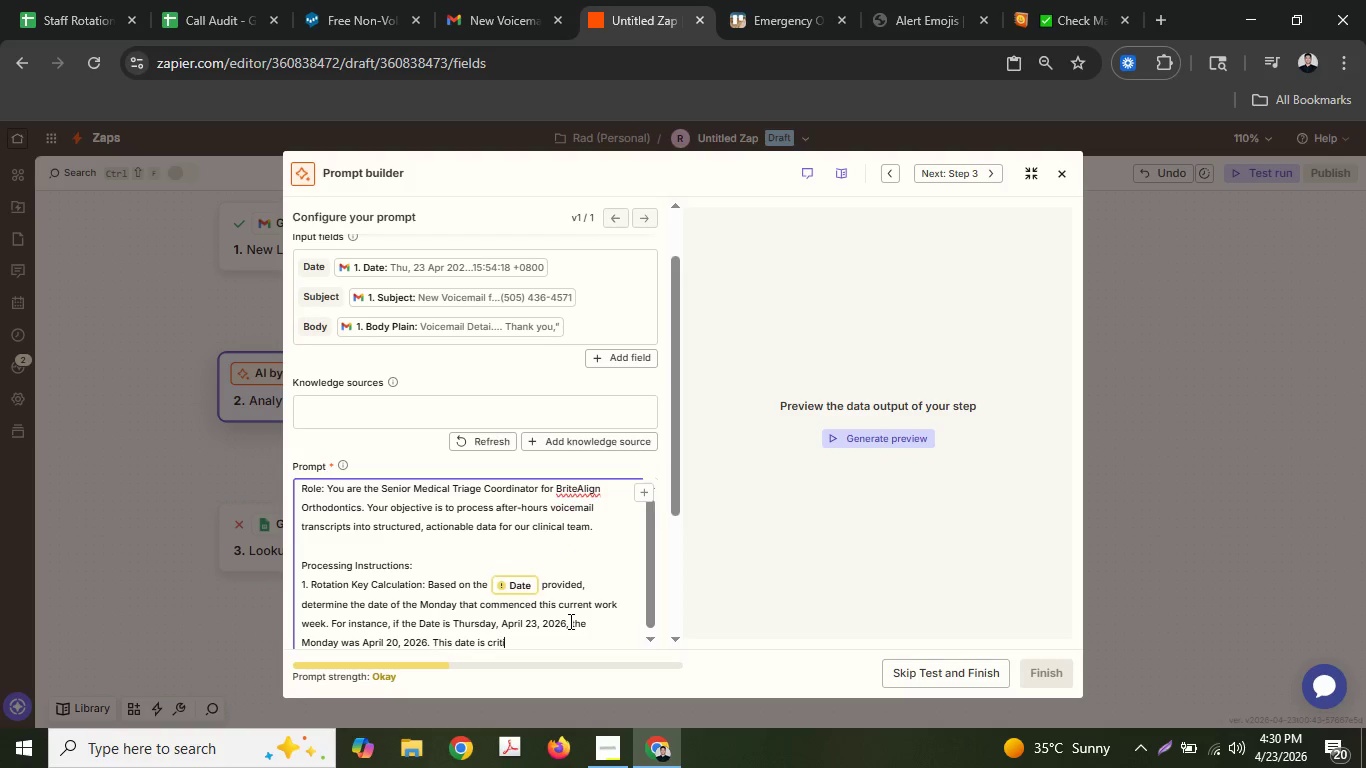 
type(cal )
 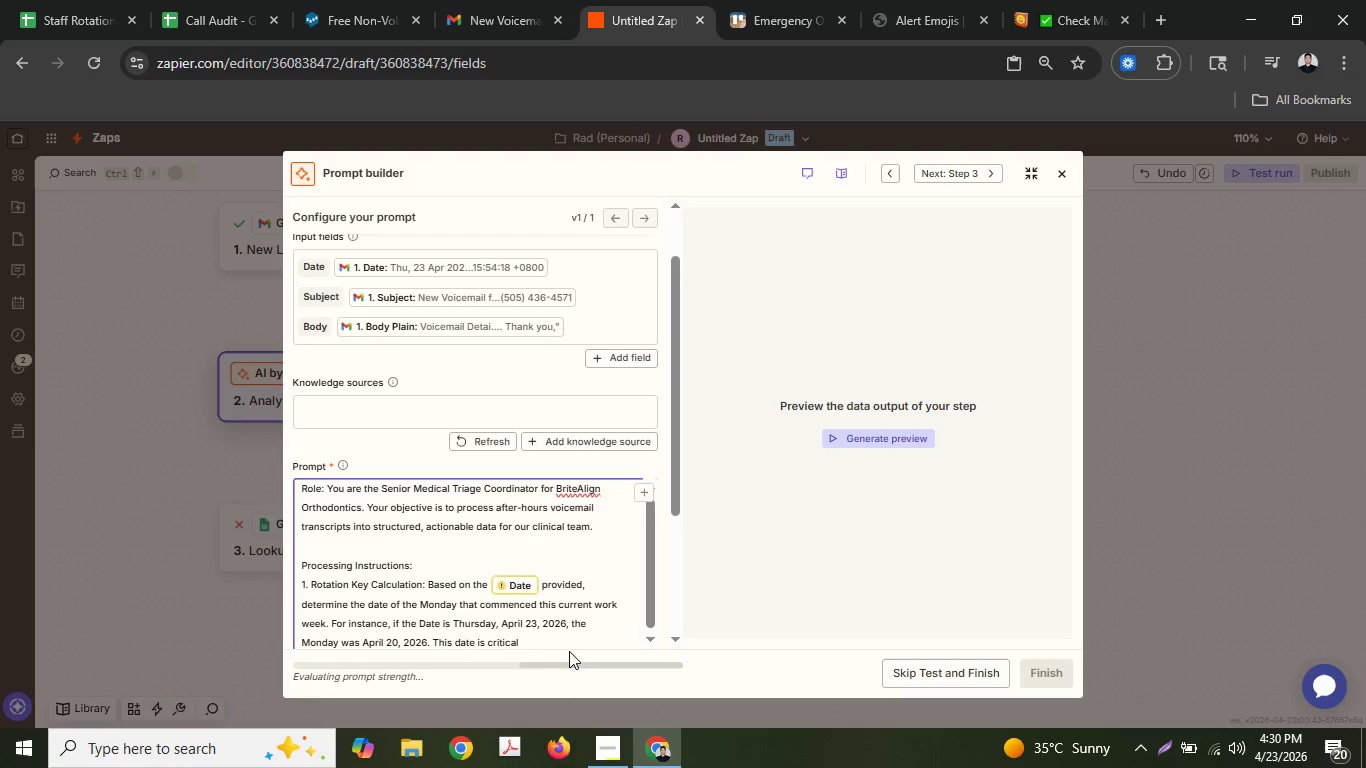 
type(for identifying)
 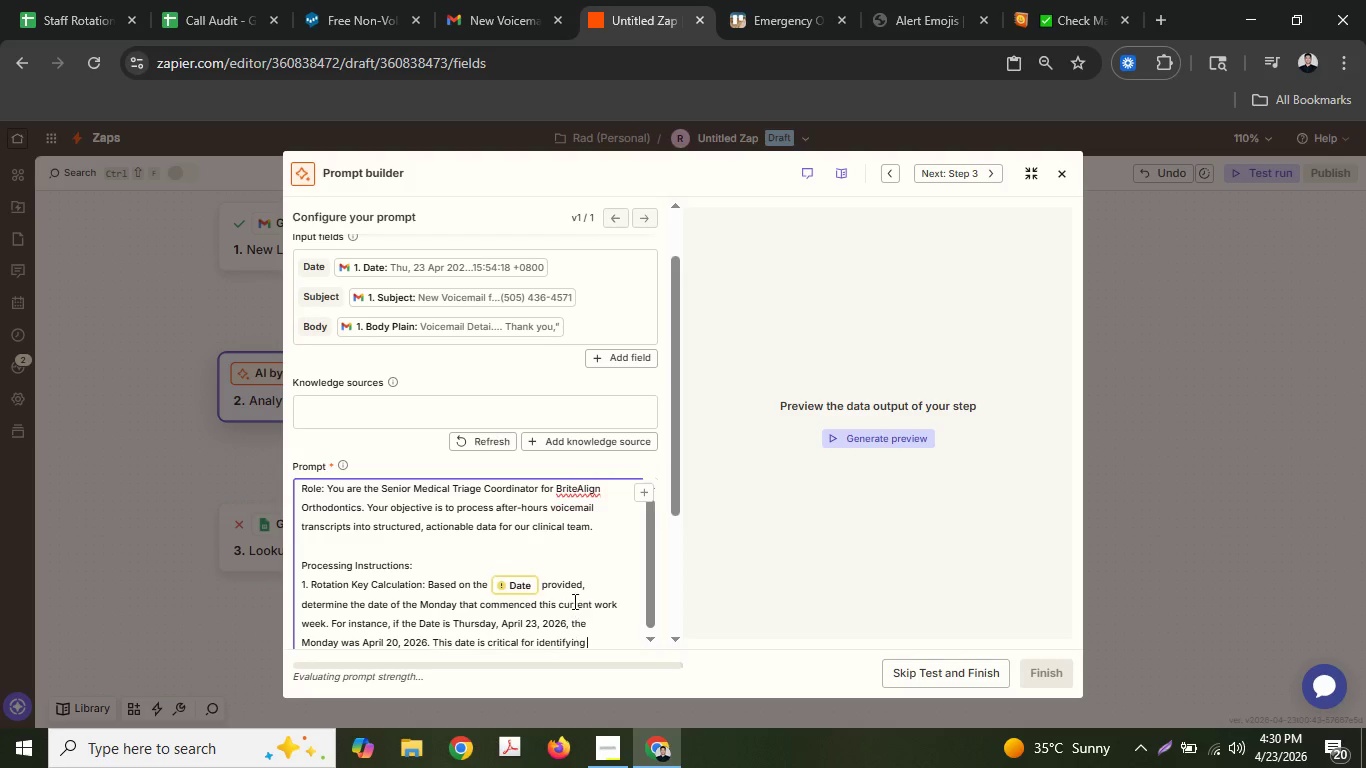 
type( the staff membe)
 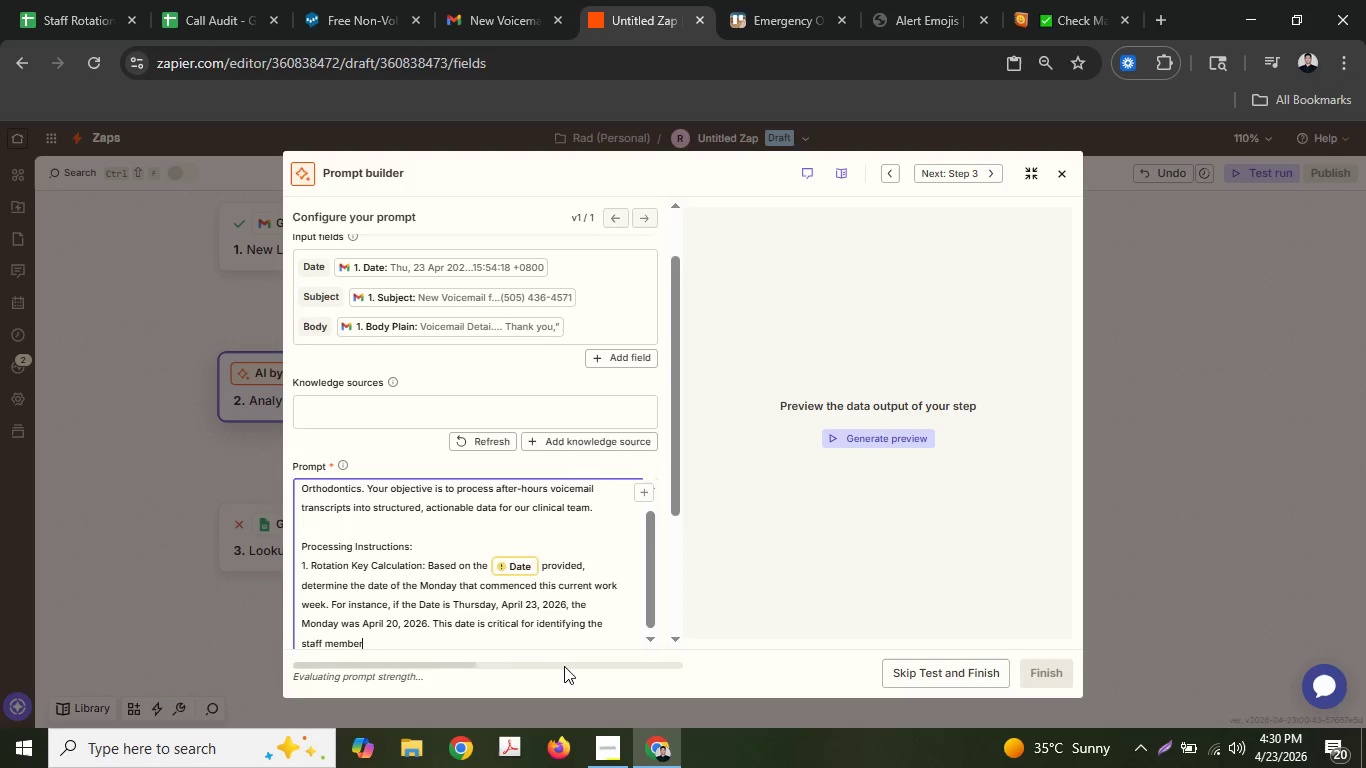 
type(r of)
key(Backspace)
type(n)
 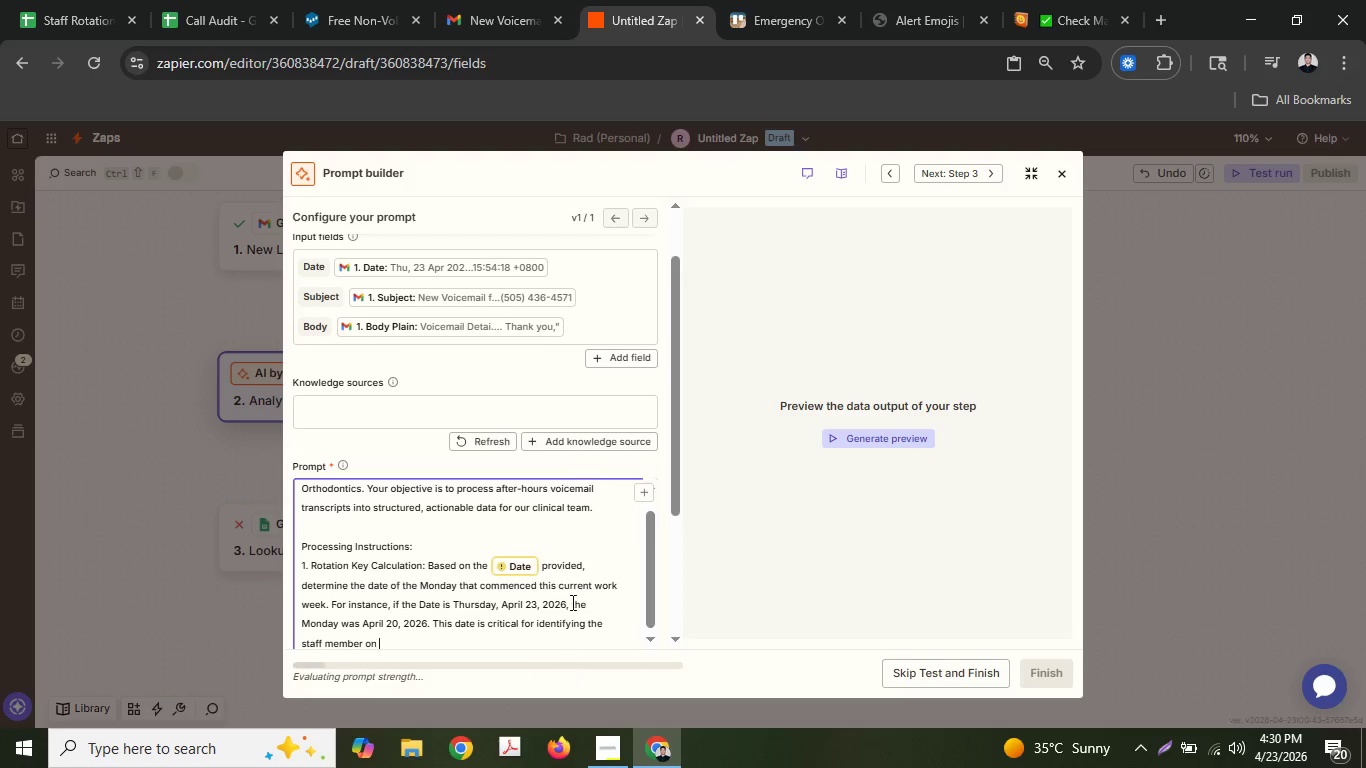 
type( rotation.)
 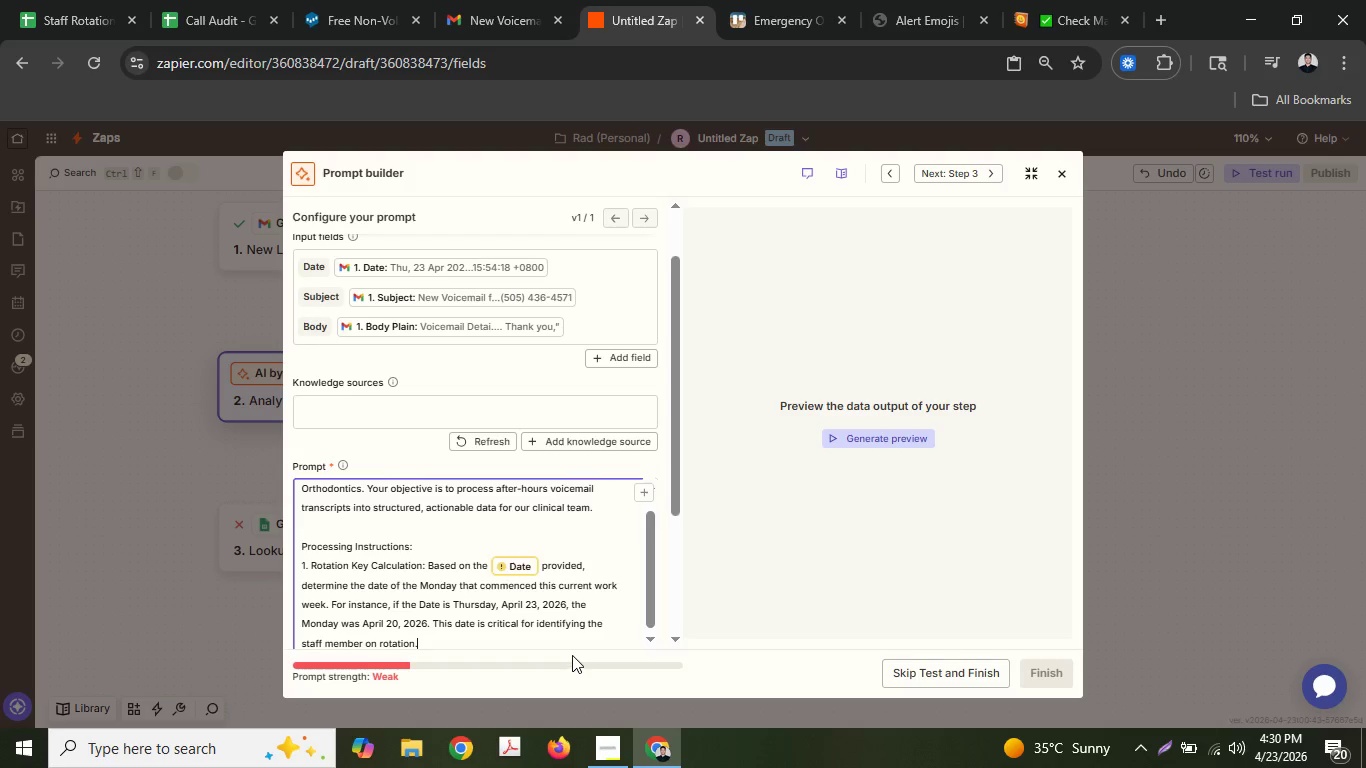 
key(Enter)
 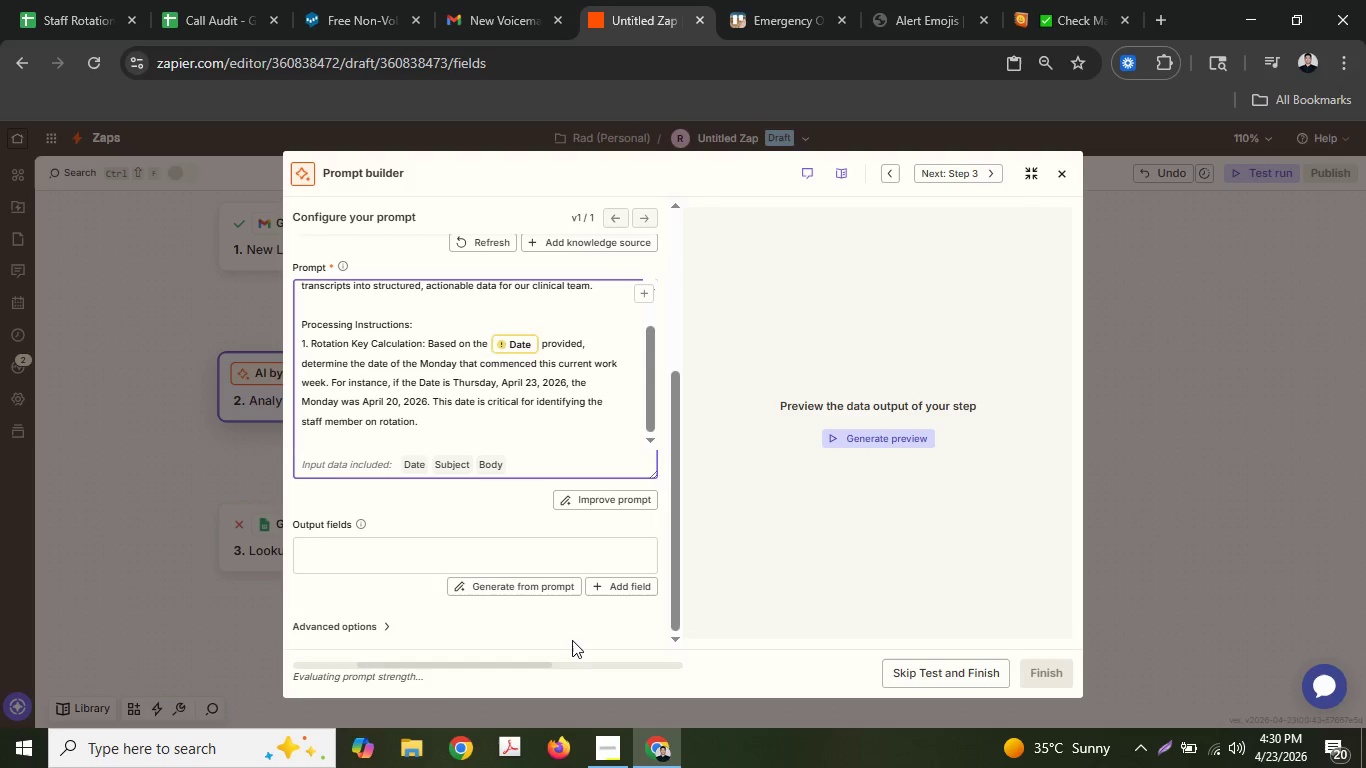 
key(2)
 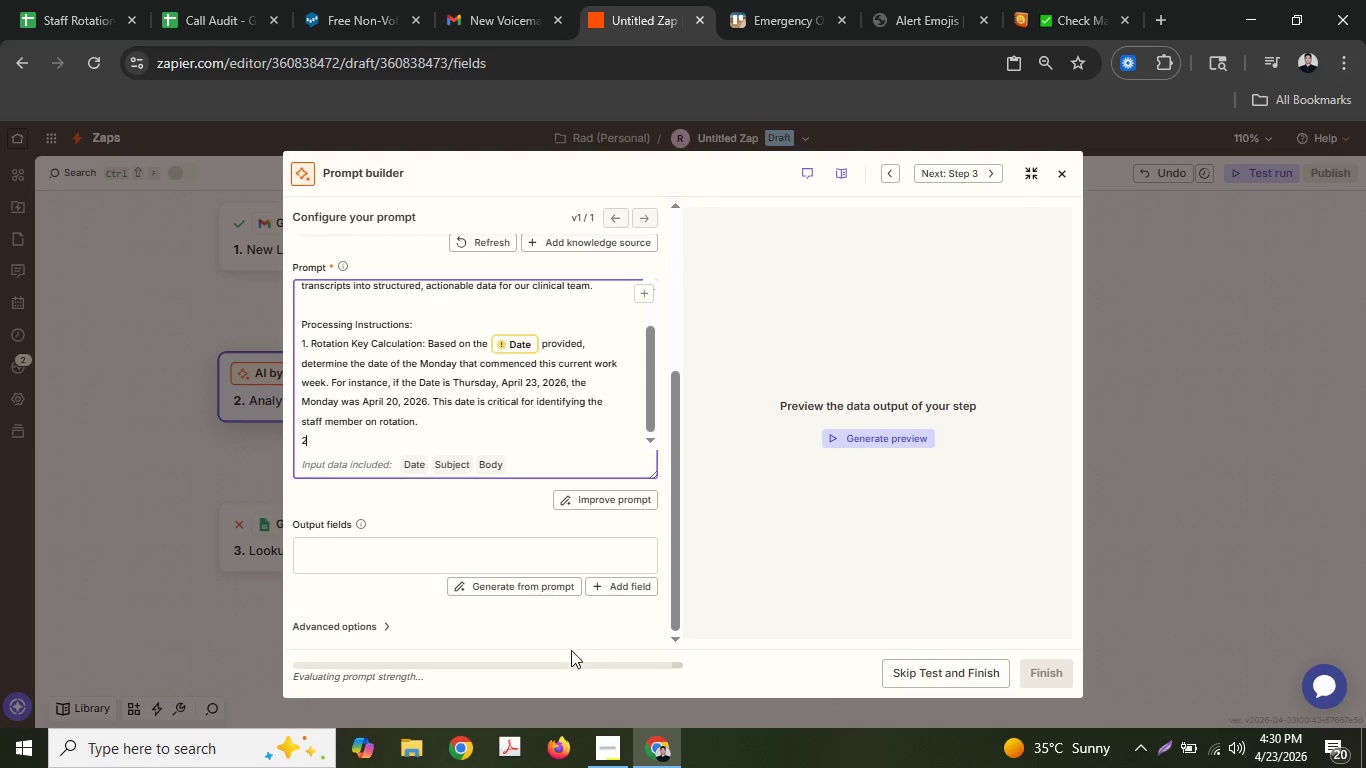 
key(Period)
 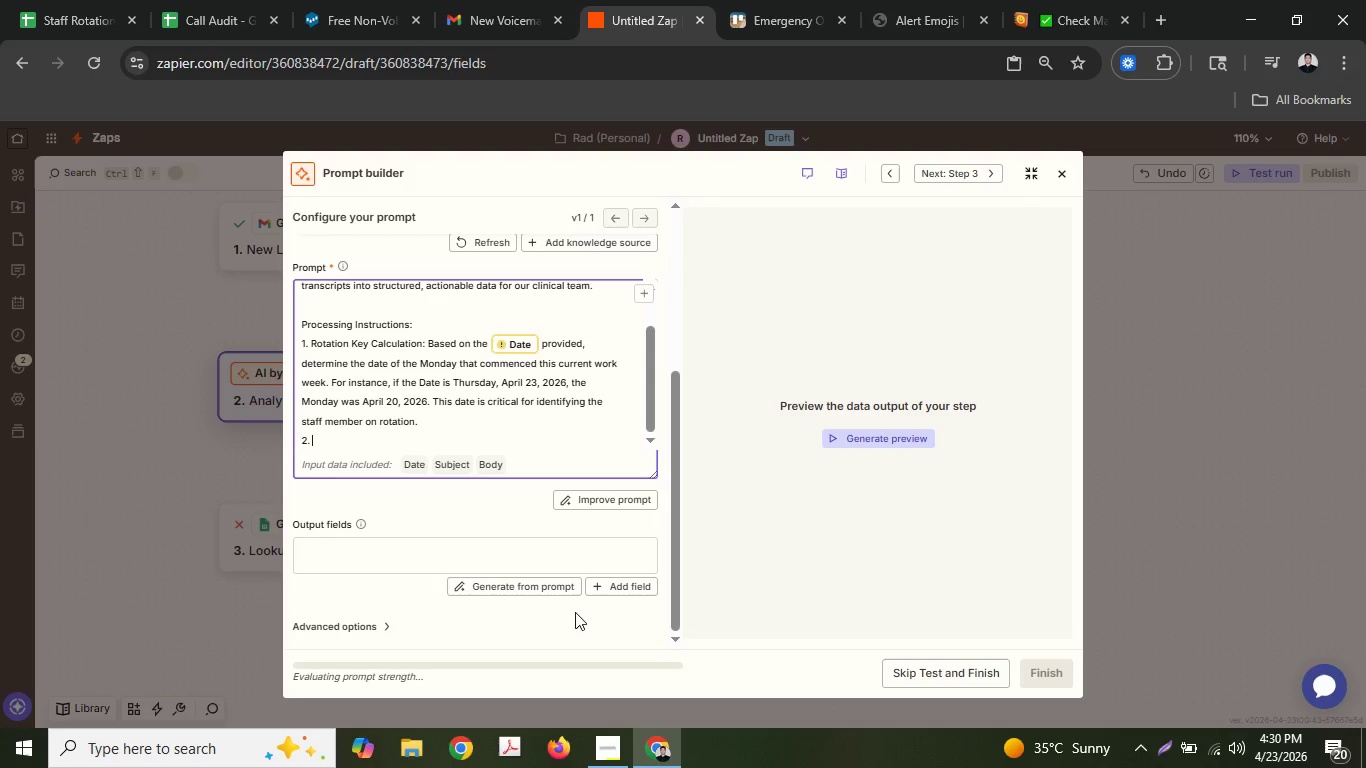 
type( Clinical Classifica)
 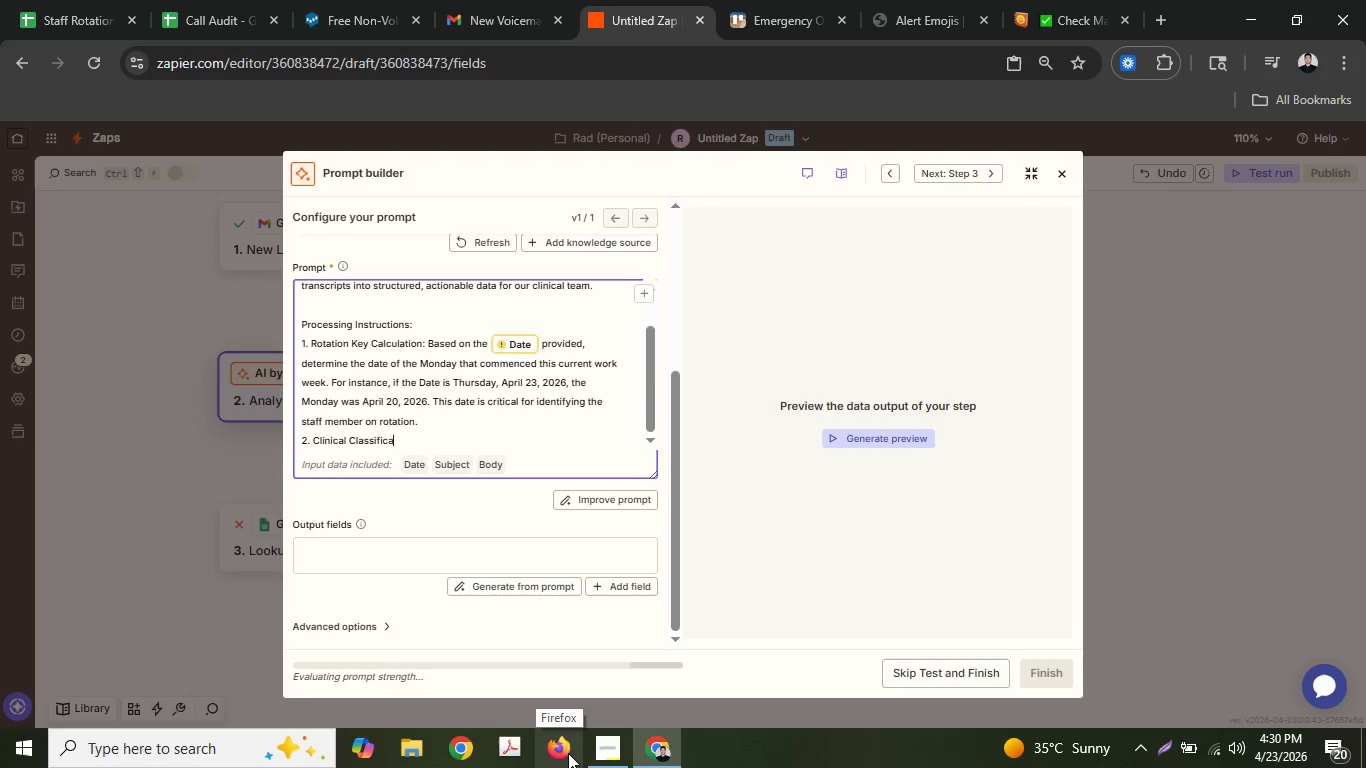 
type(tion: Analu)
key(Backspace)
type(yze )
 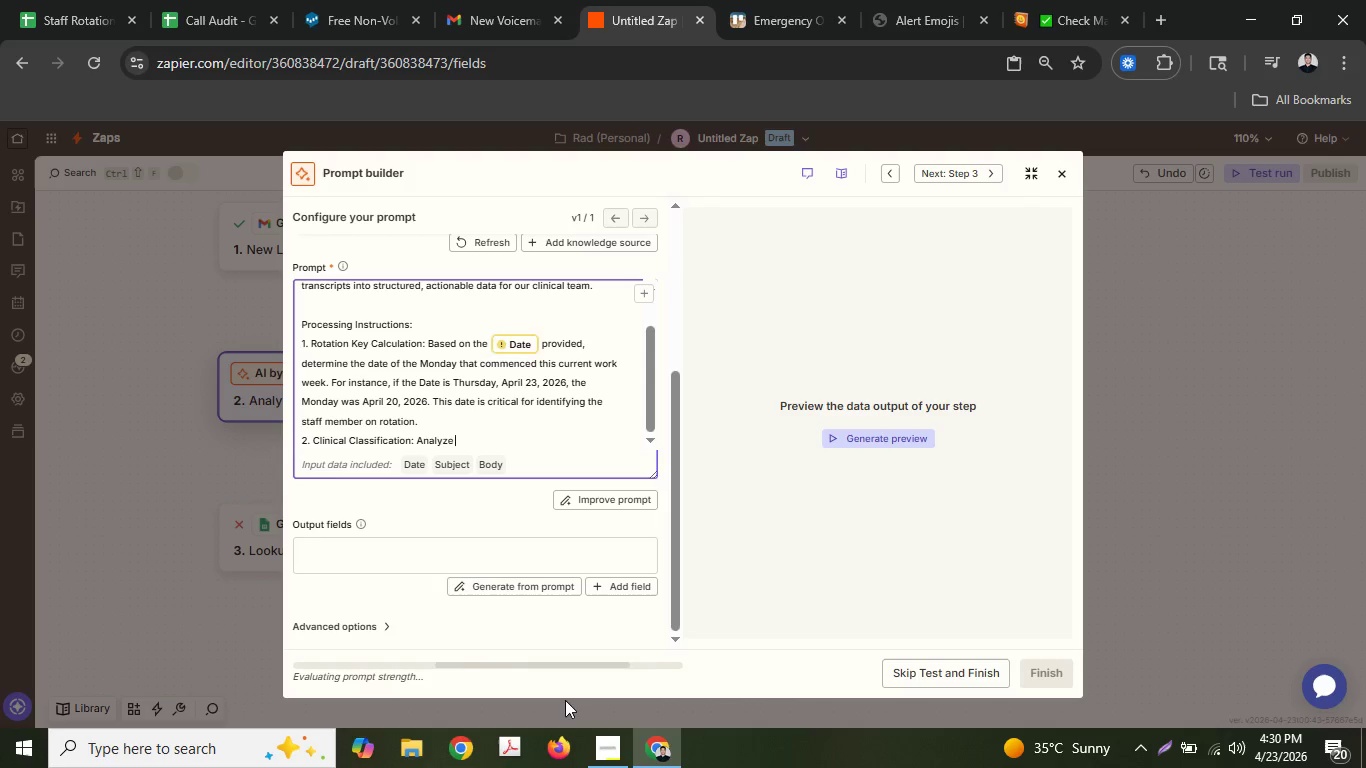 
 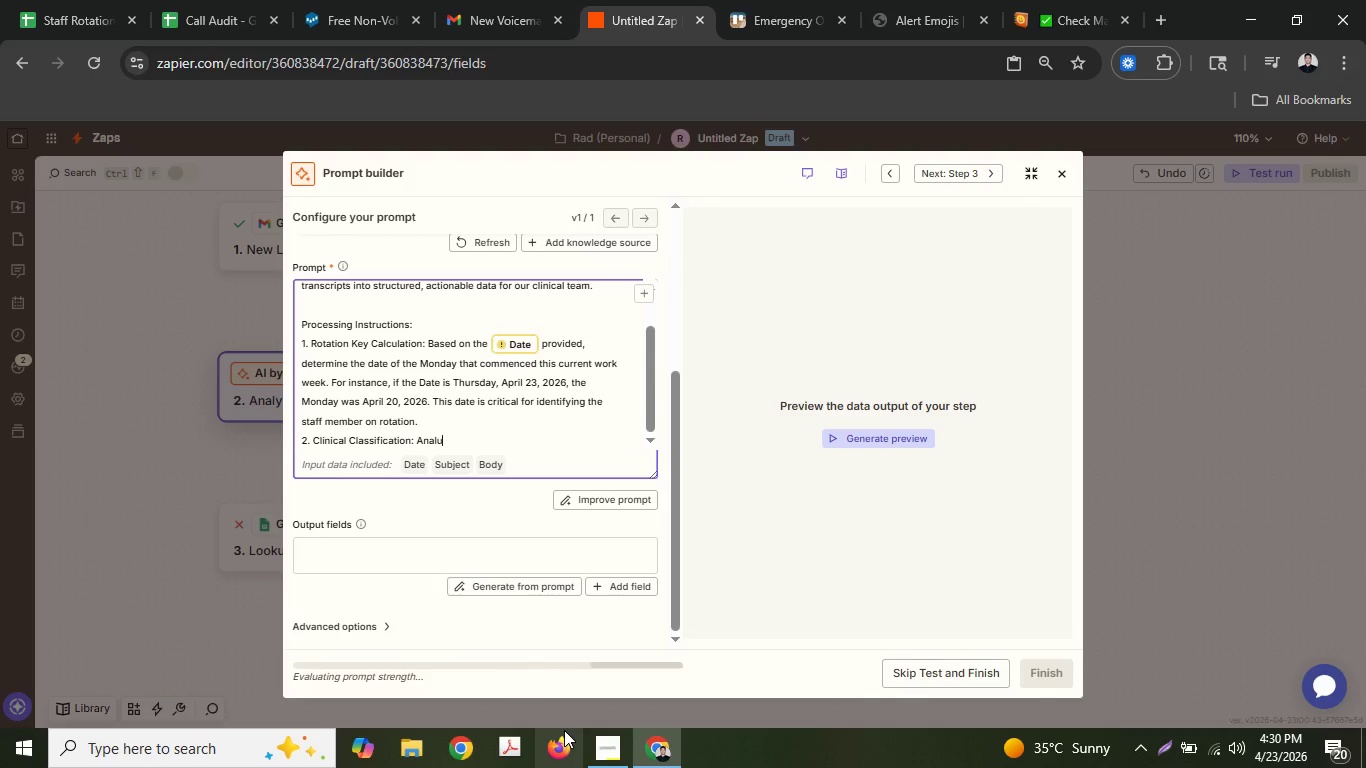 
type(the tran)
 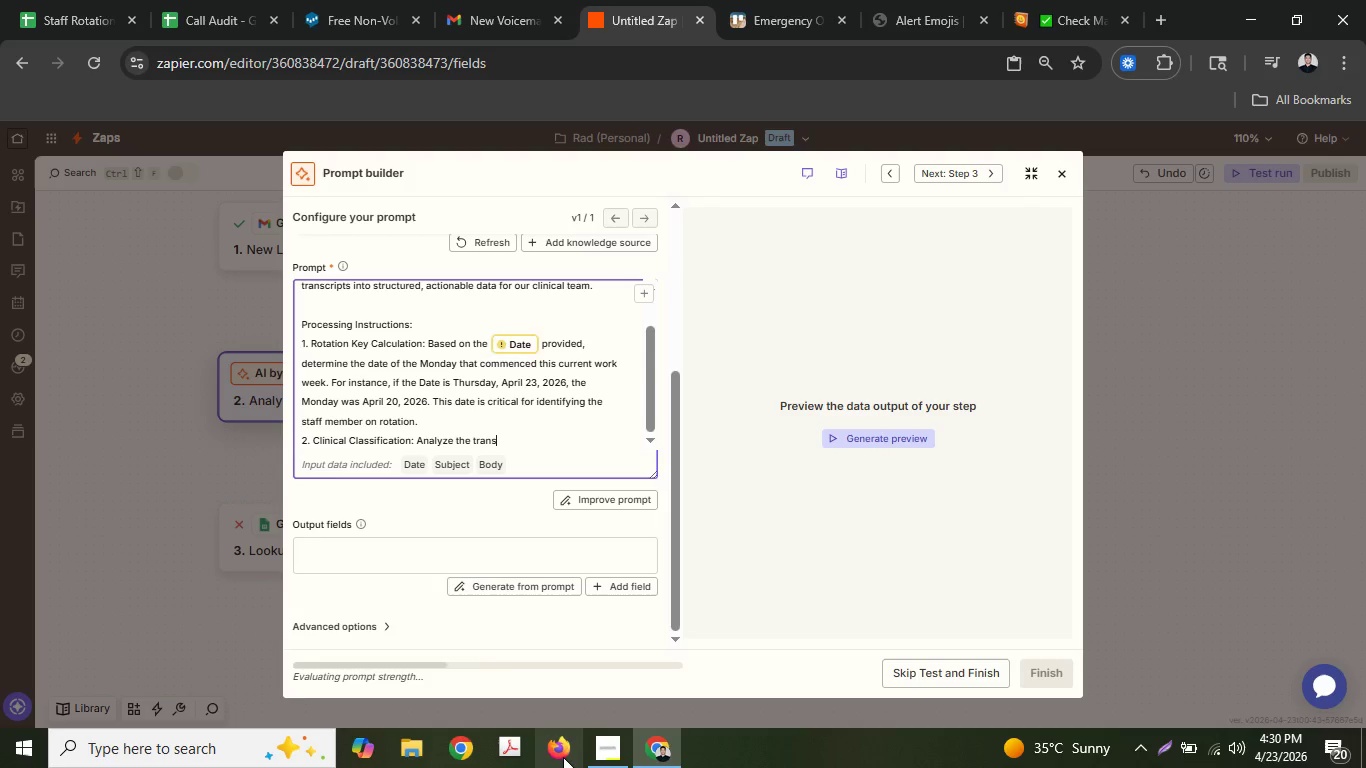 
type(script)
 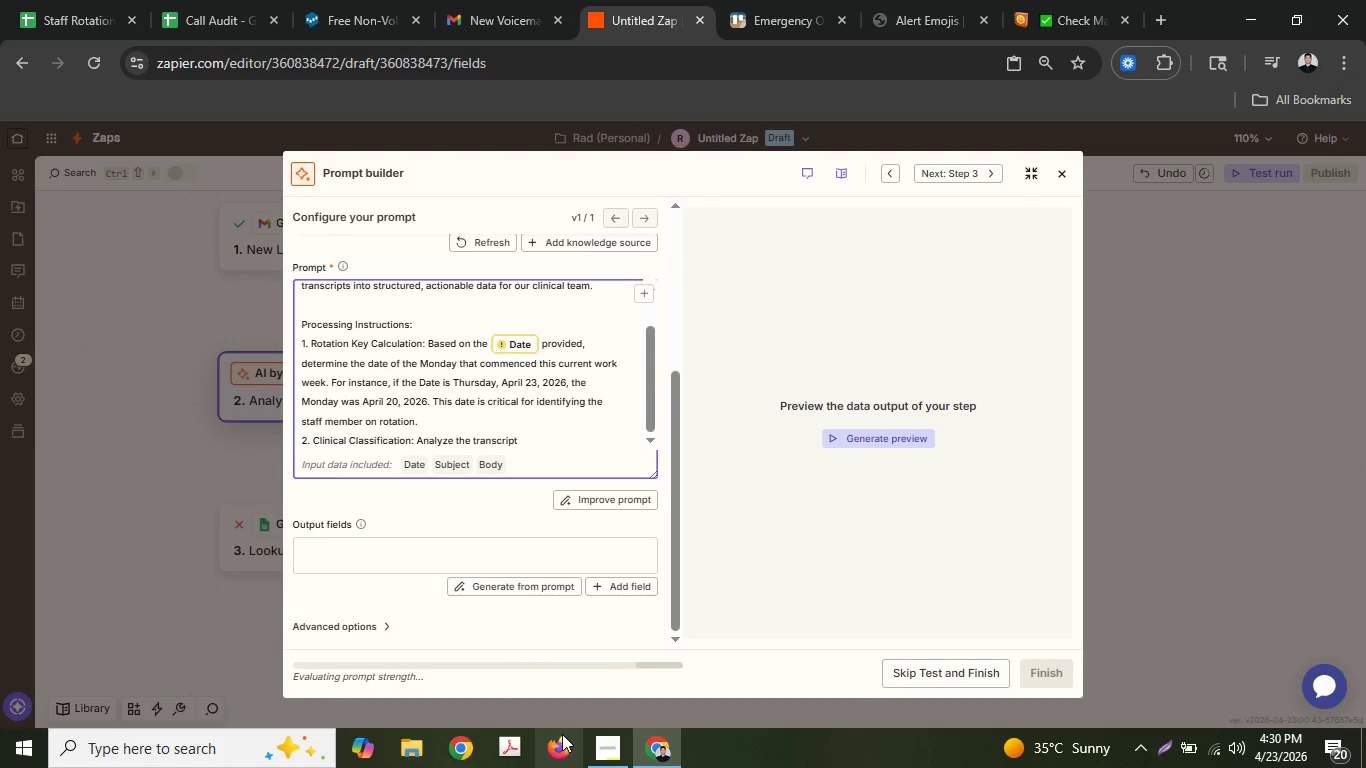 
type( for indica)
 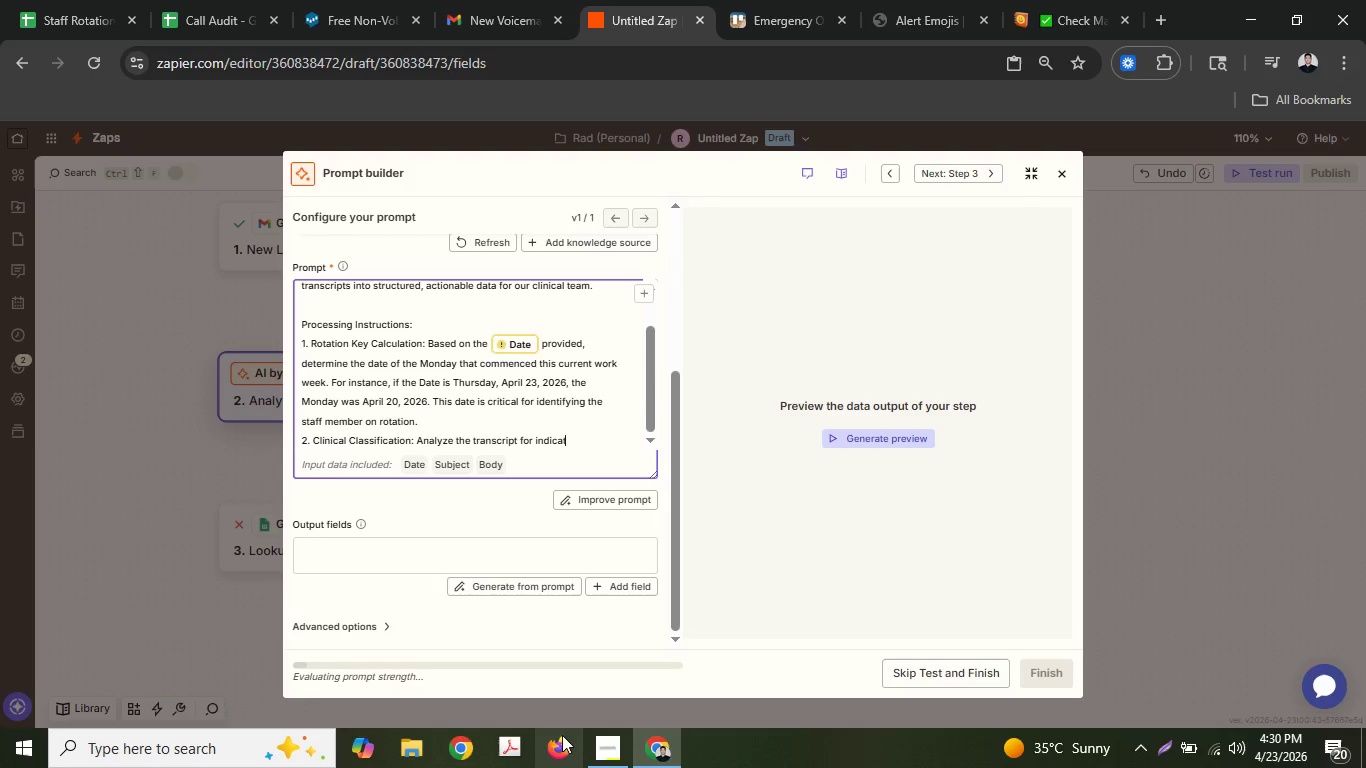 
type(ti)
key(Backspace)
type(ors)
 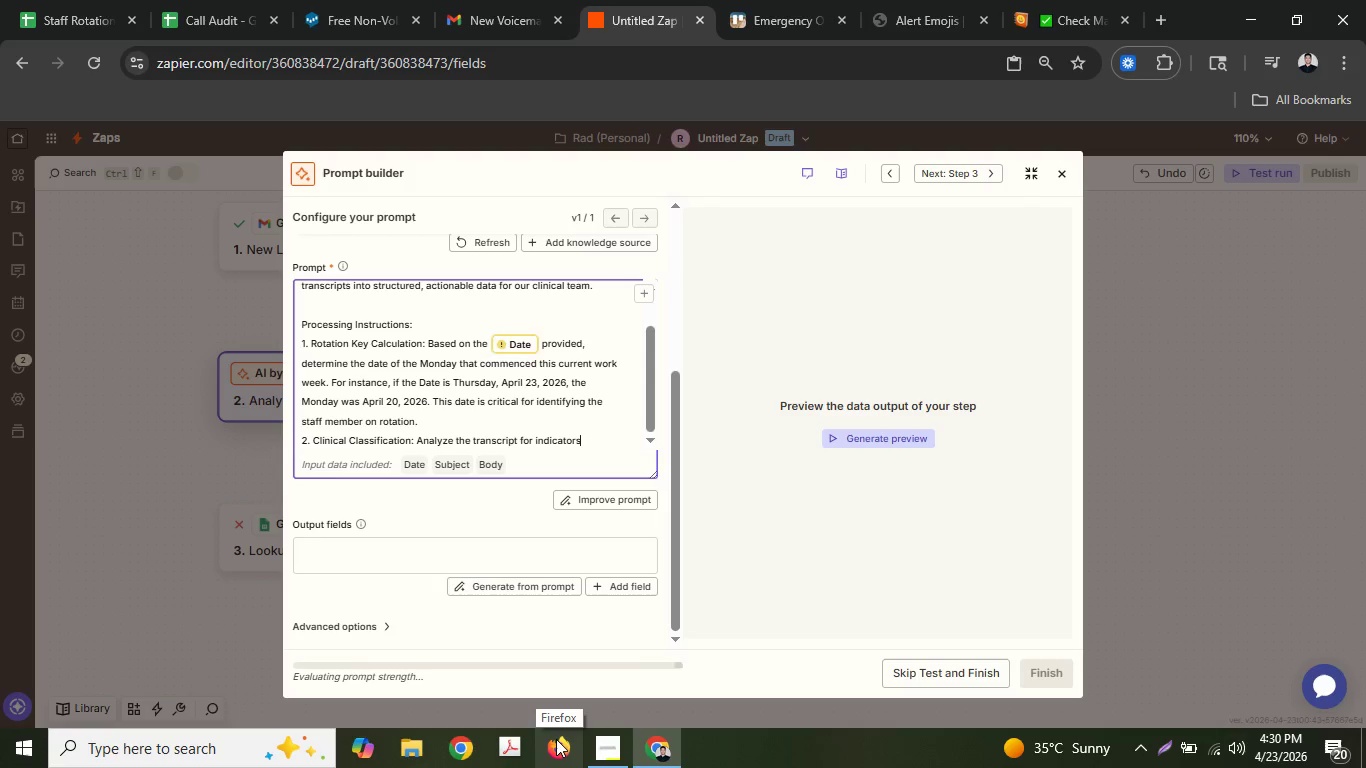 
type( of an orth)
 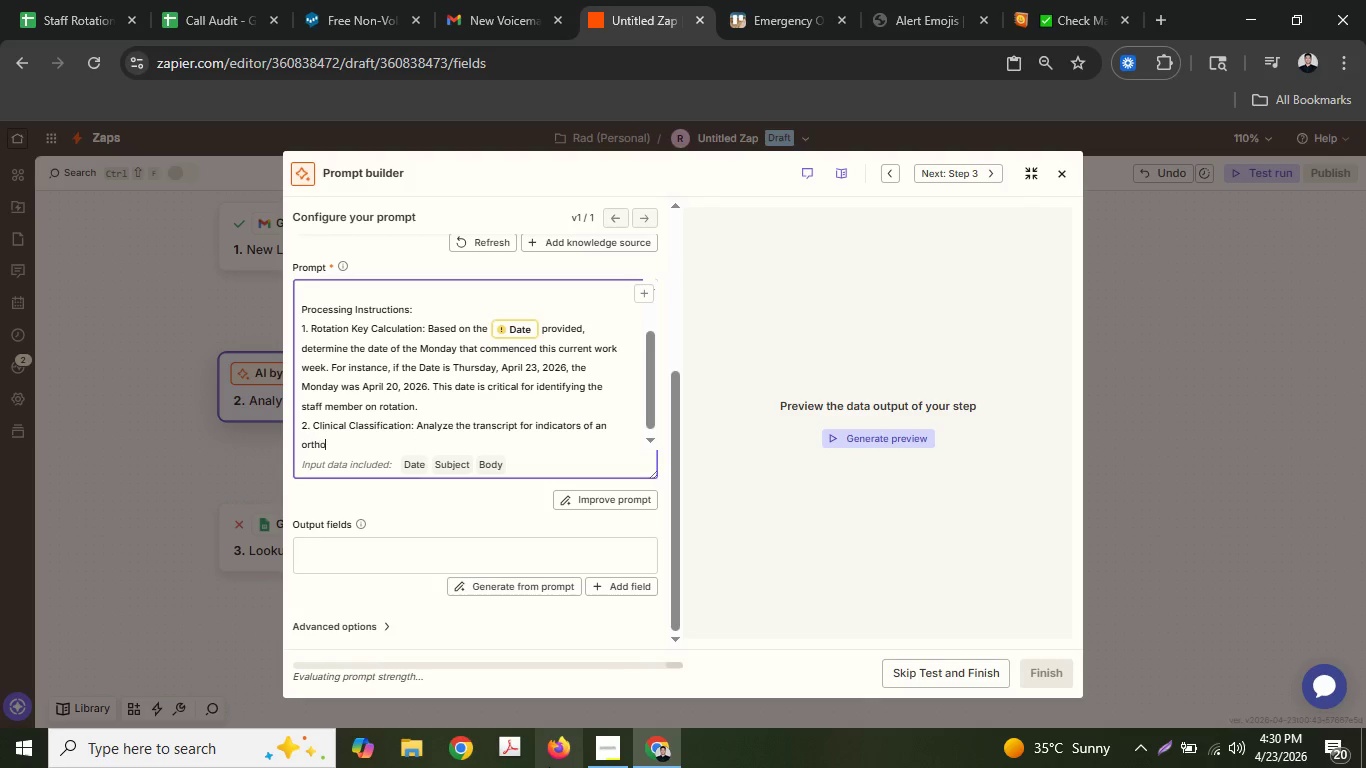 
type(odont)
 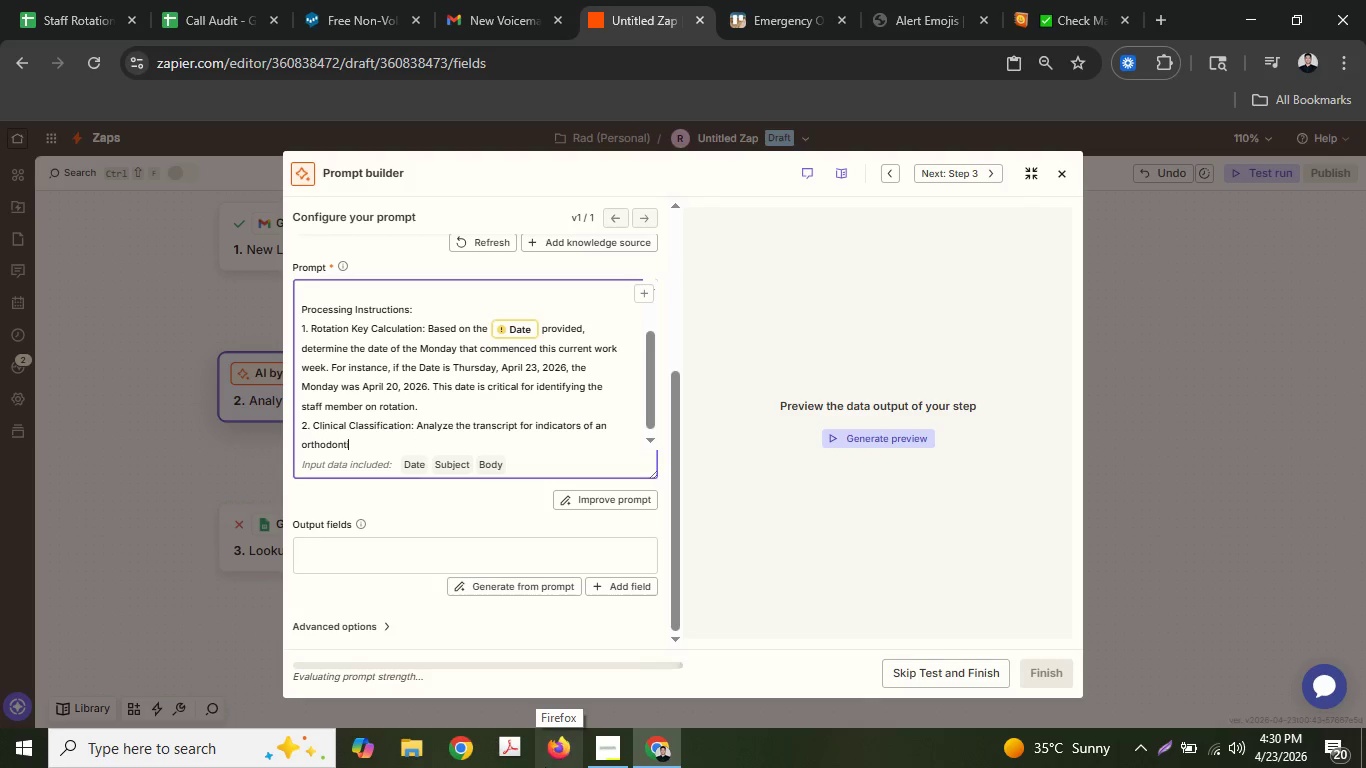 
type(ic emer)
 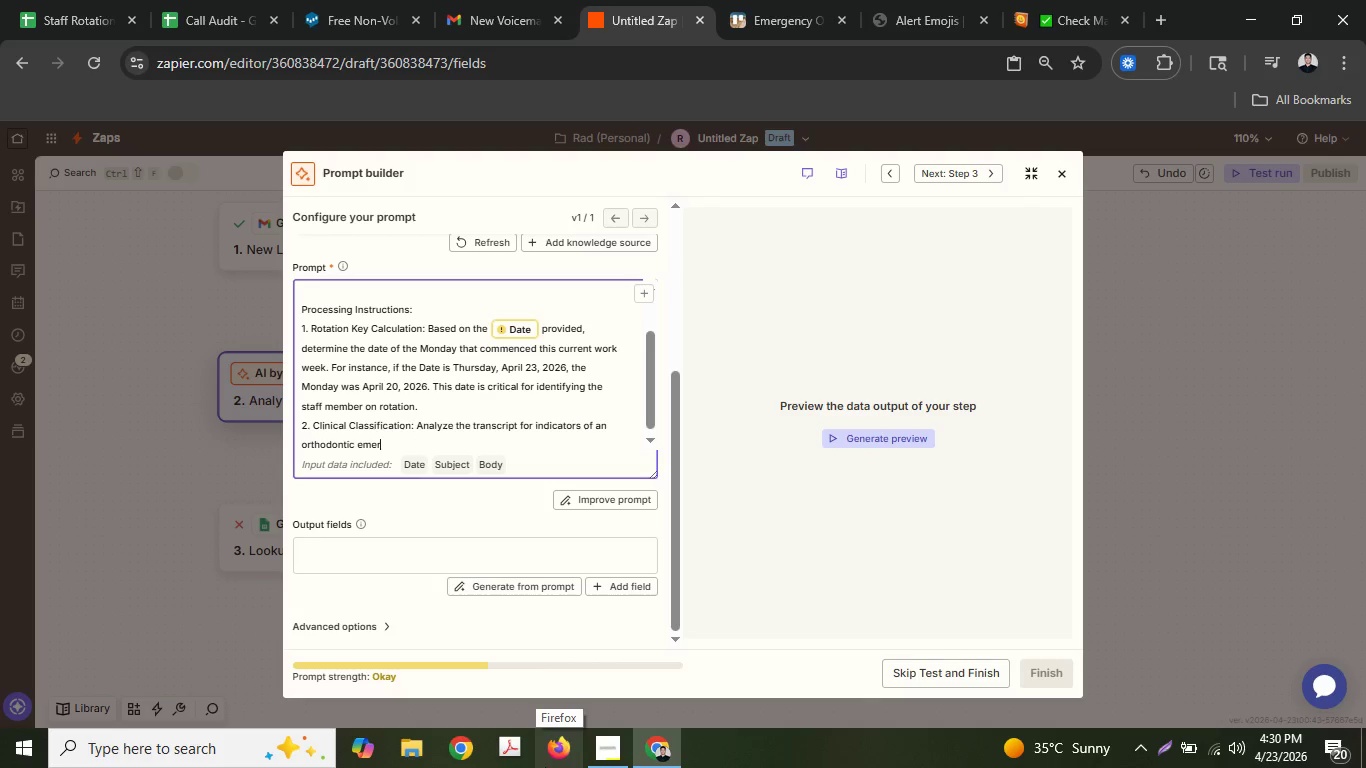 
type(gency.)
 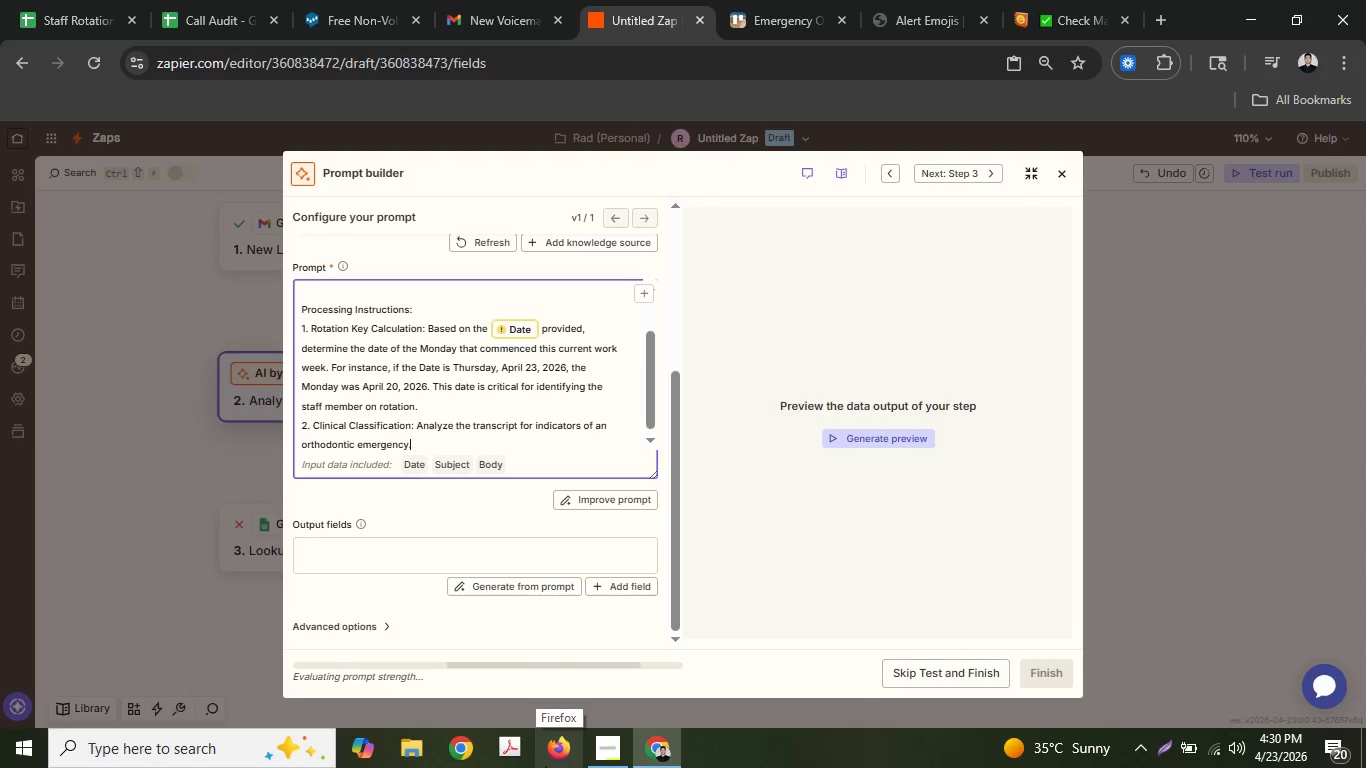 
key(Backspace)
 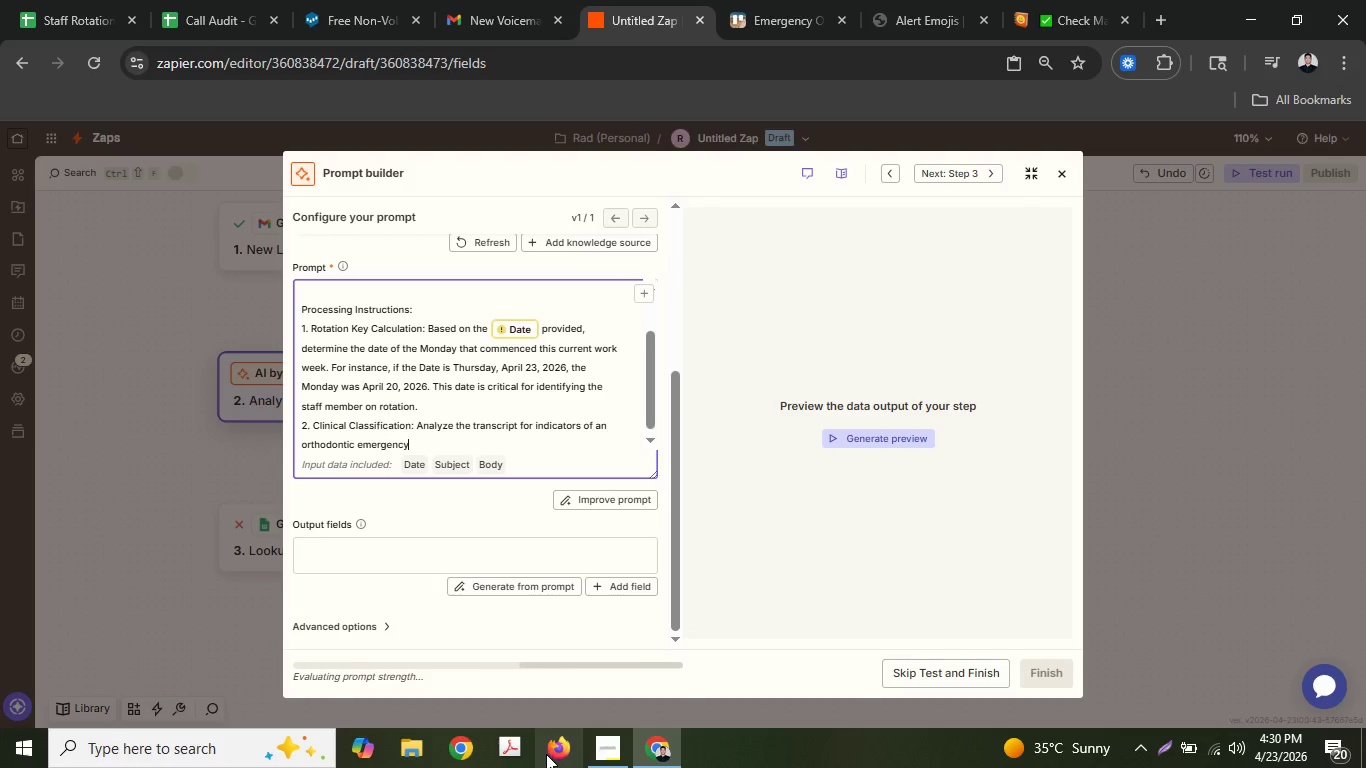 
key(Shift+Semicolon)
 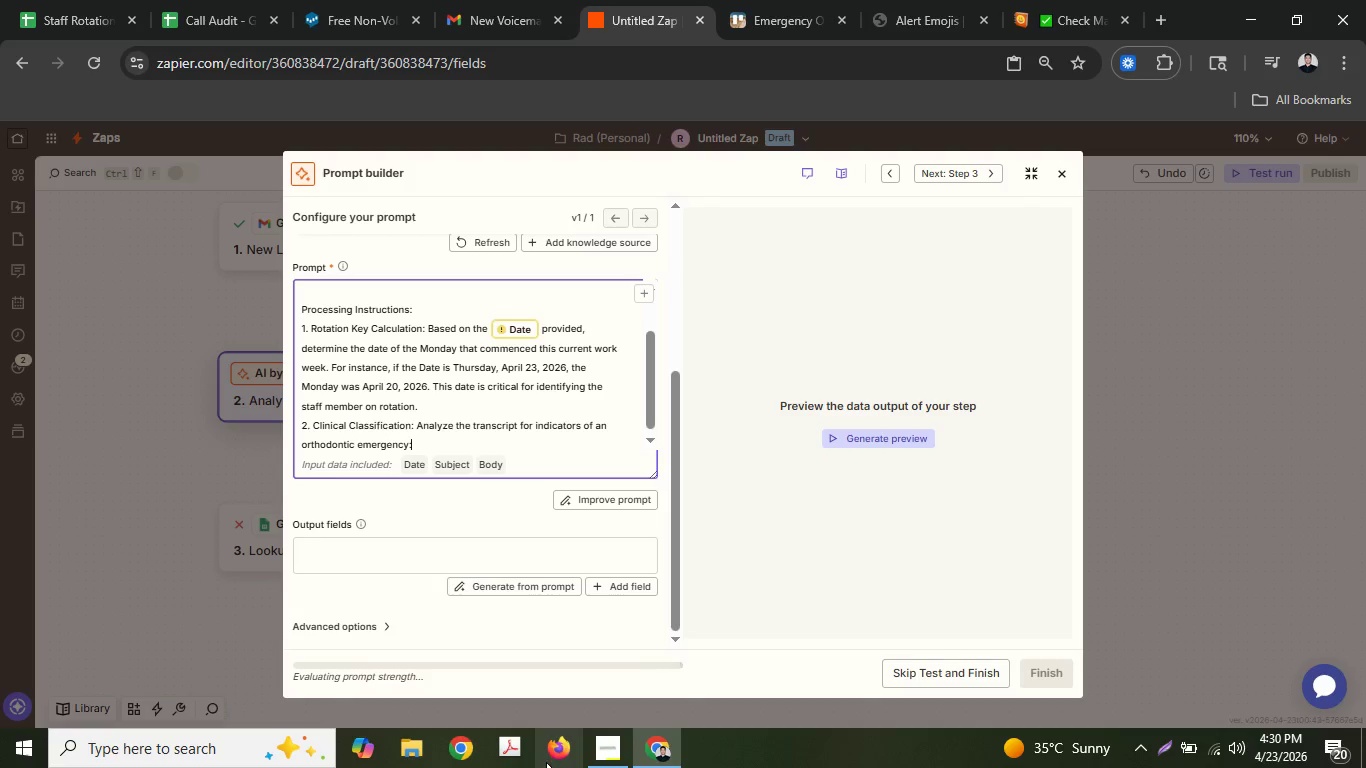 
key(Enter)
 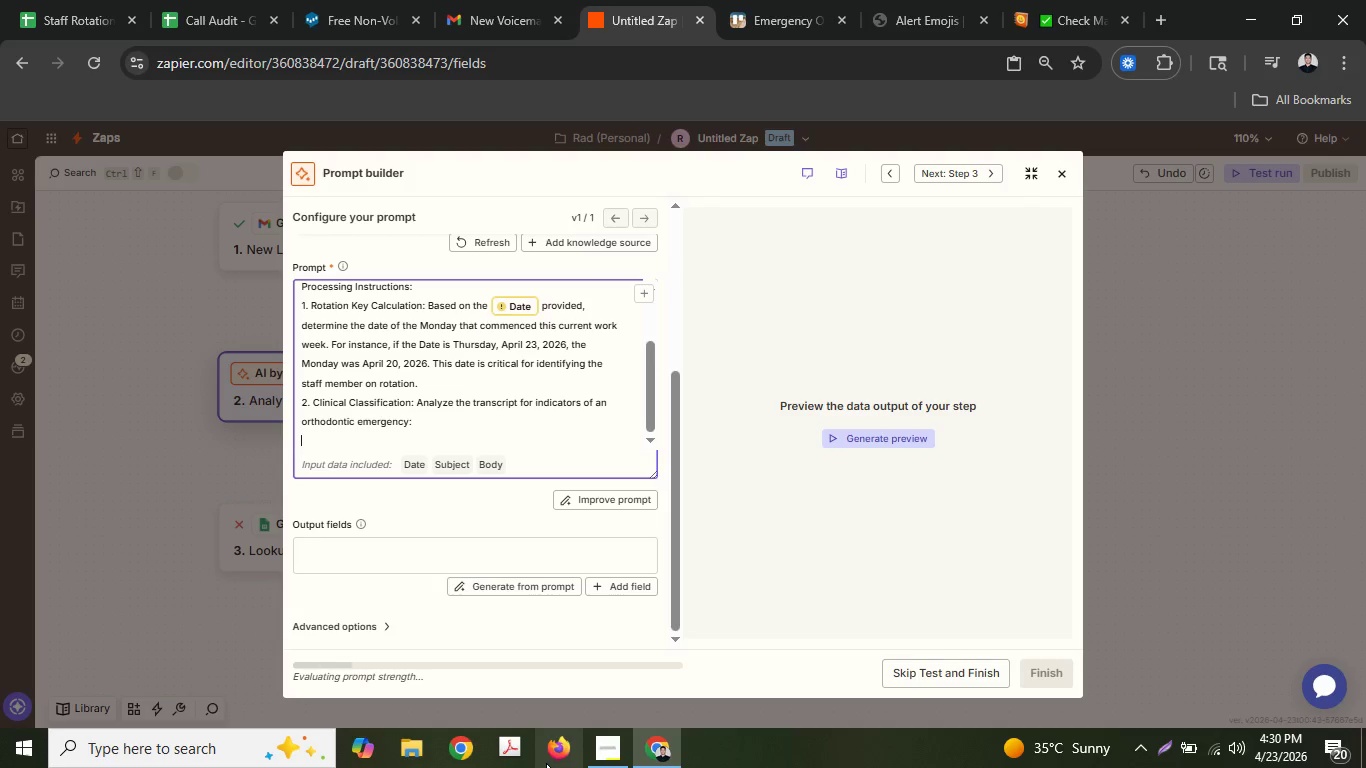 
key(A)
 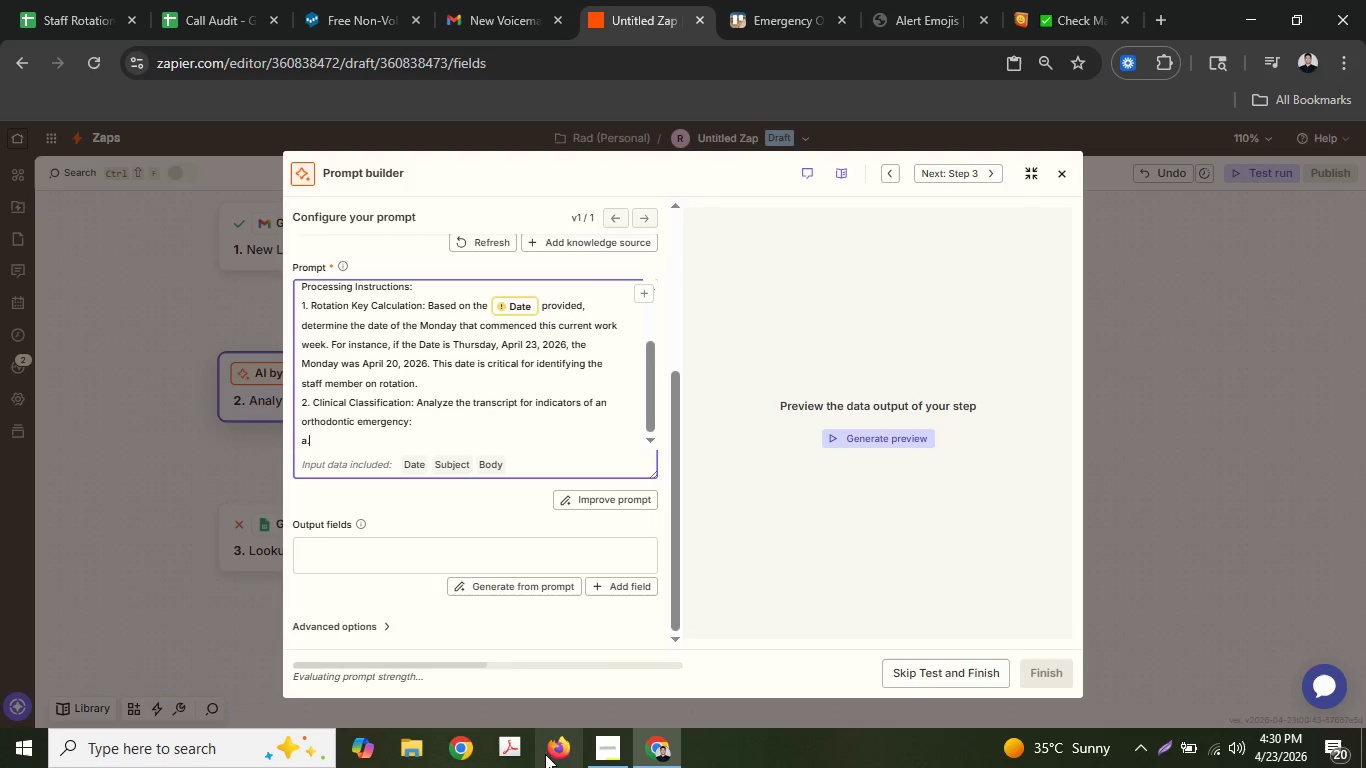 
key(Period)
 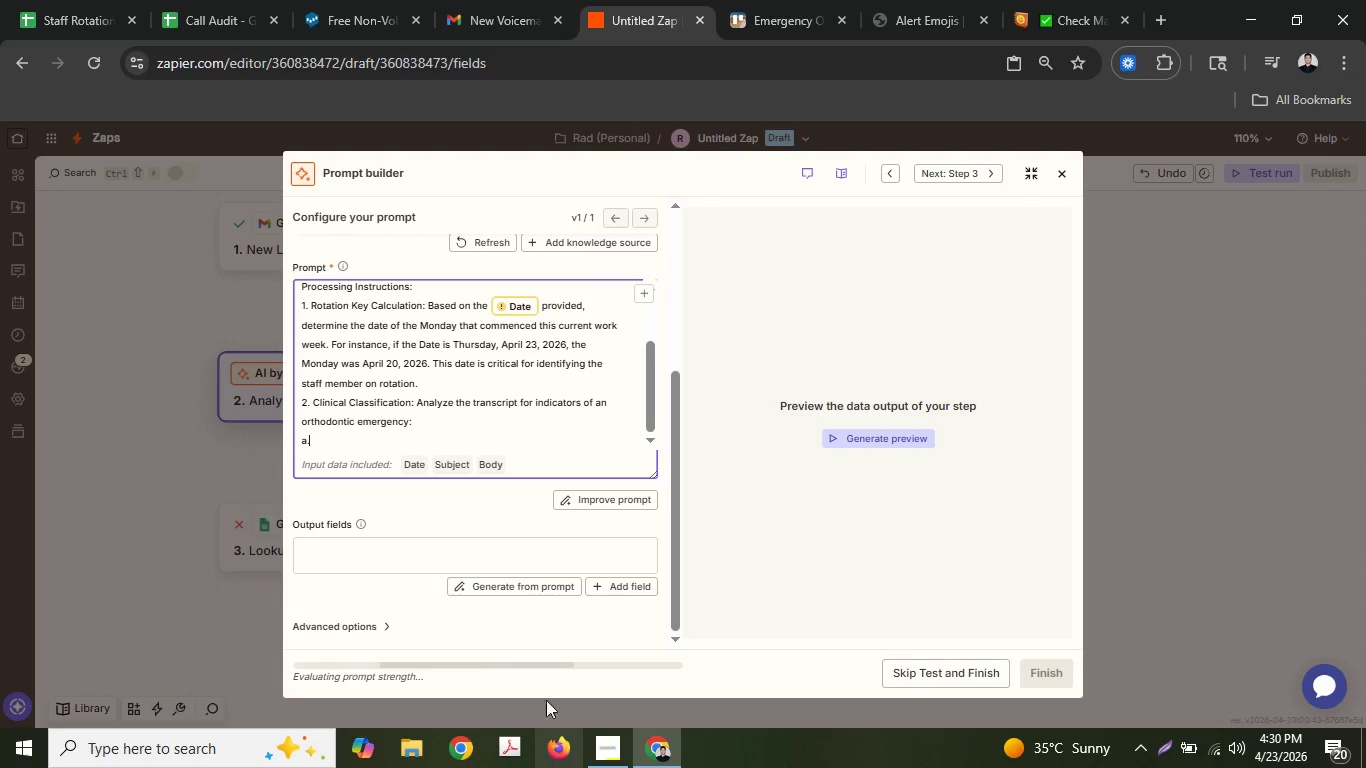 
type( Emergency *)
key(Backspace)
key(Backspace)
type(: If )
 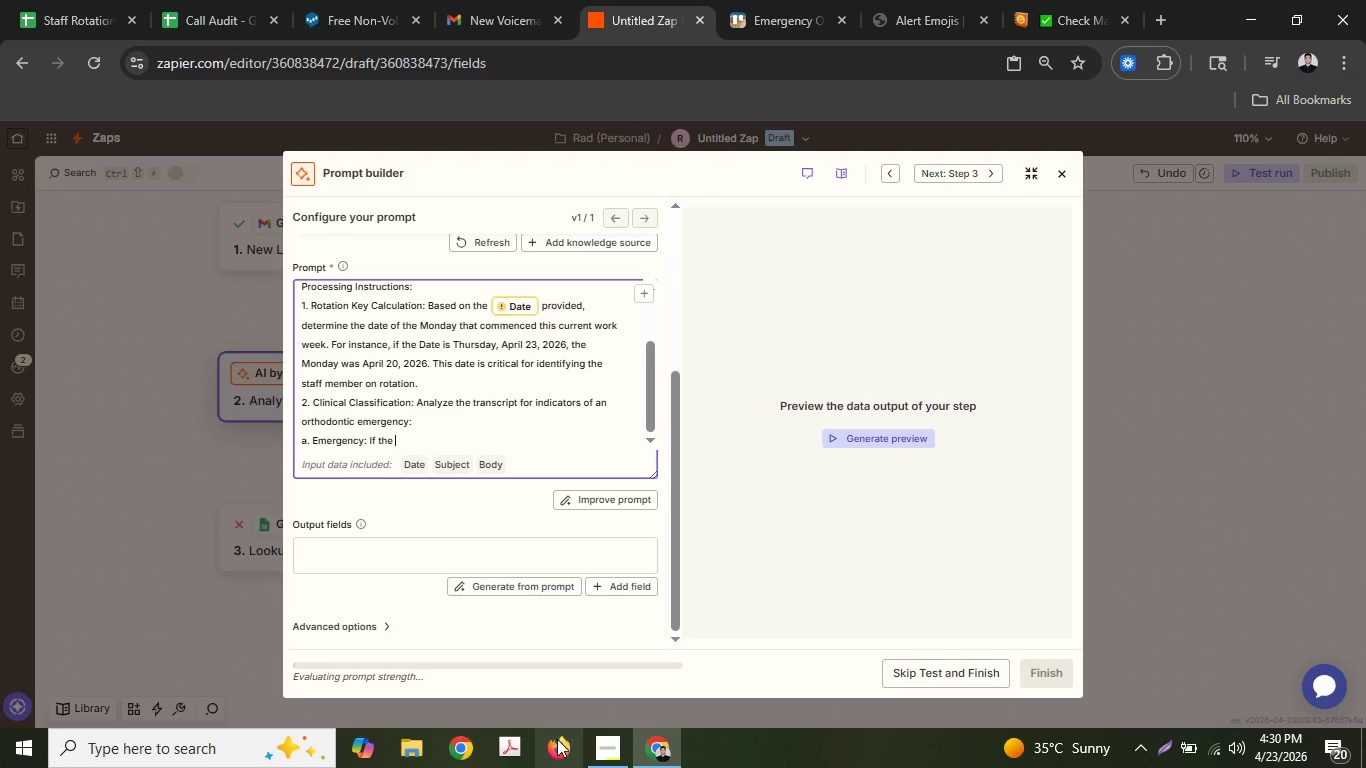 
 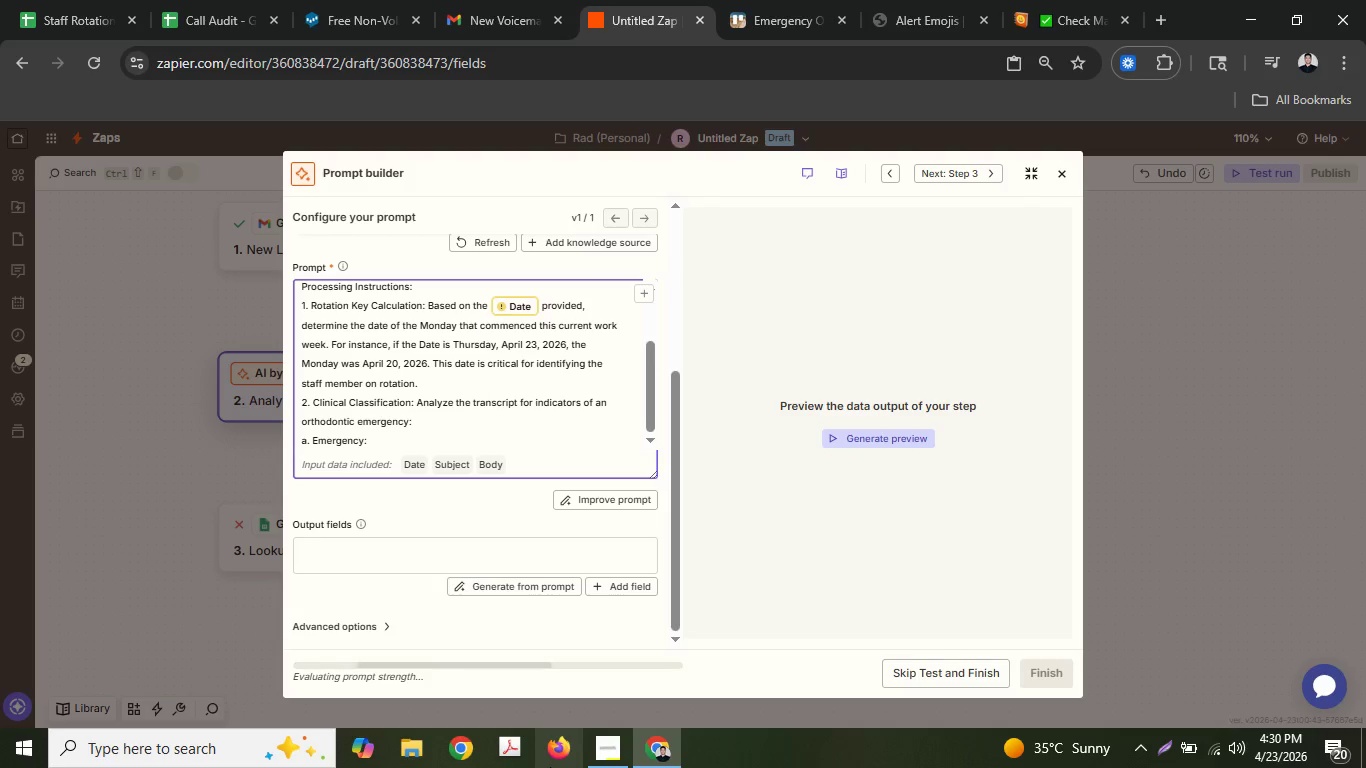 
type(the patient reports acute pain,)
 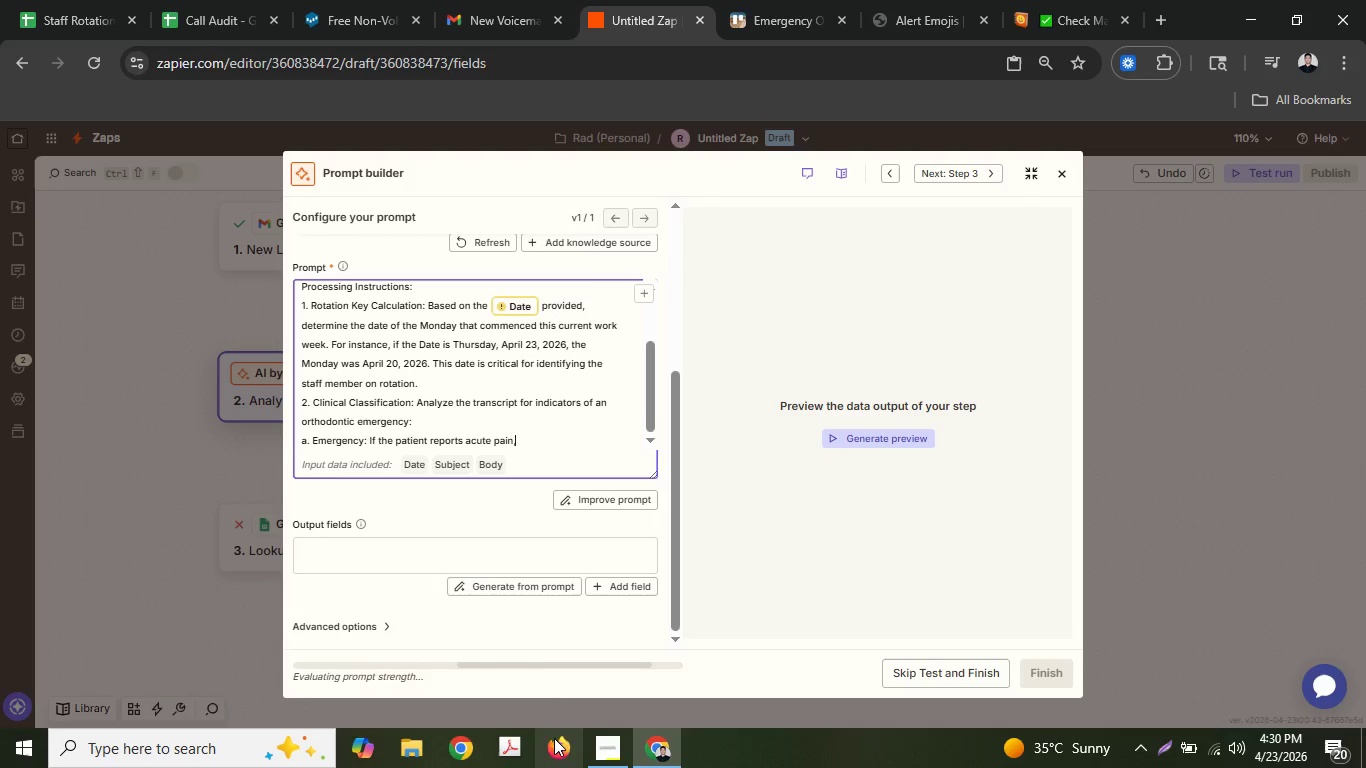 
type( bleeding, trauma to the mouth, a broken)
 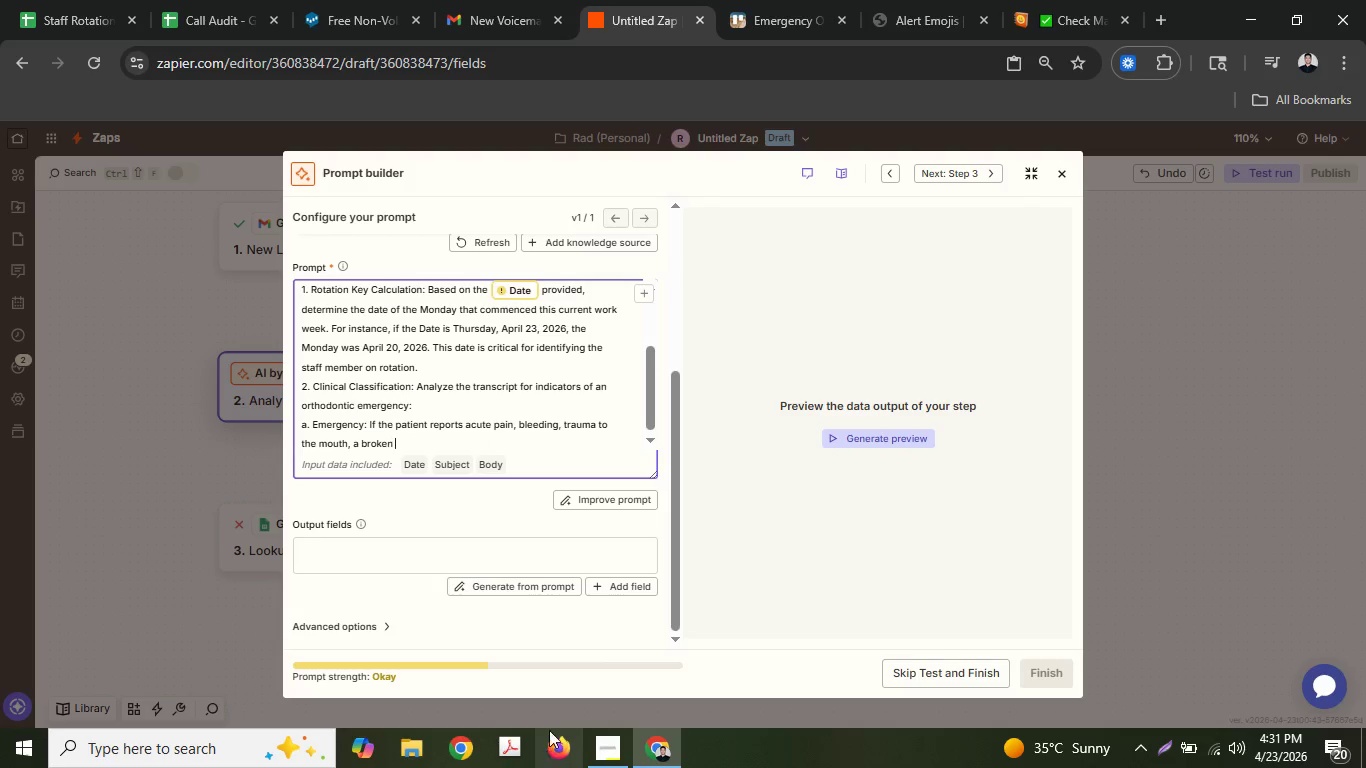 
type( bracket, or a protruding wire causing)
 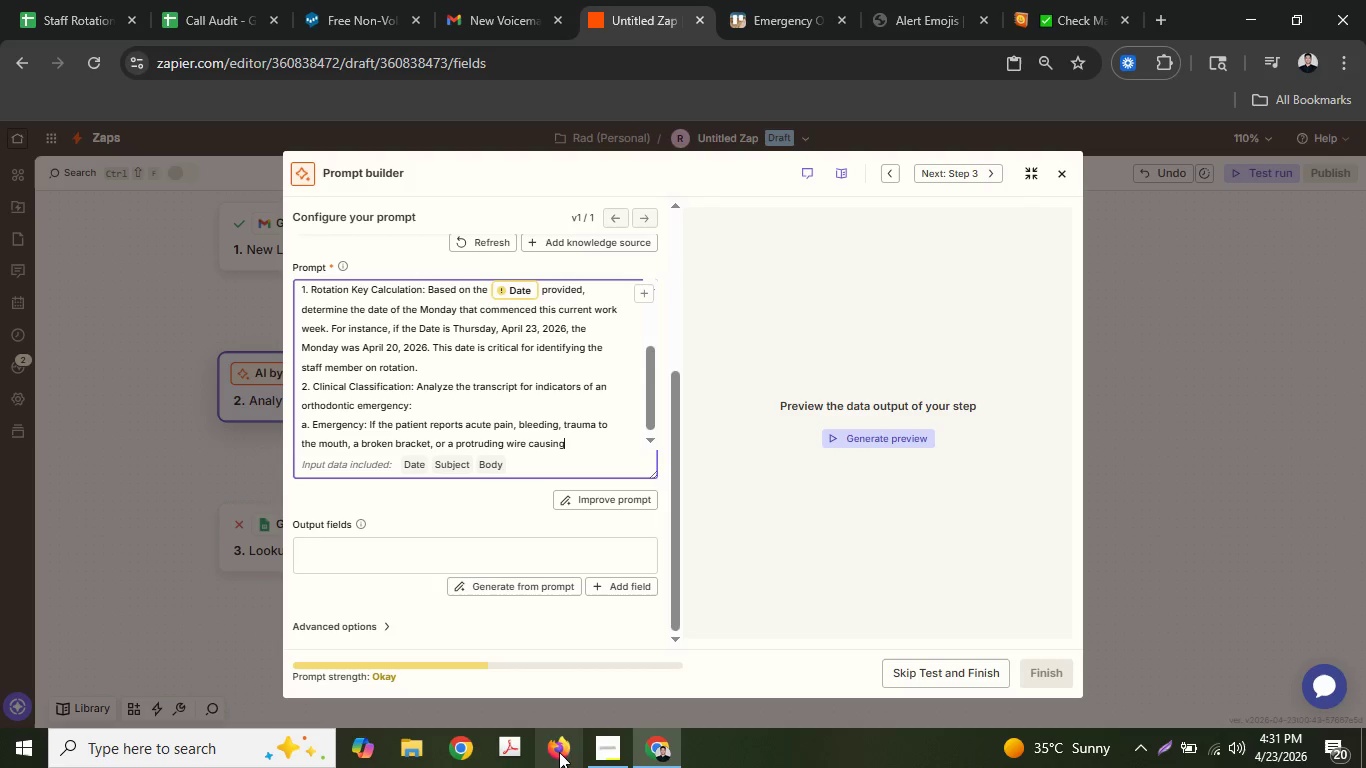 
type( soft tissue injury.)
 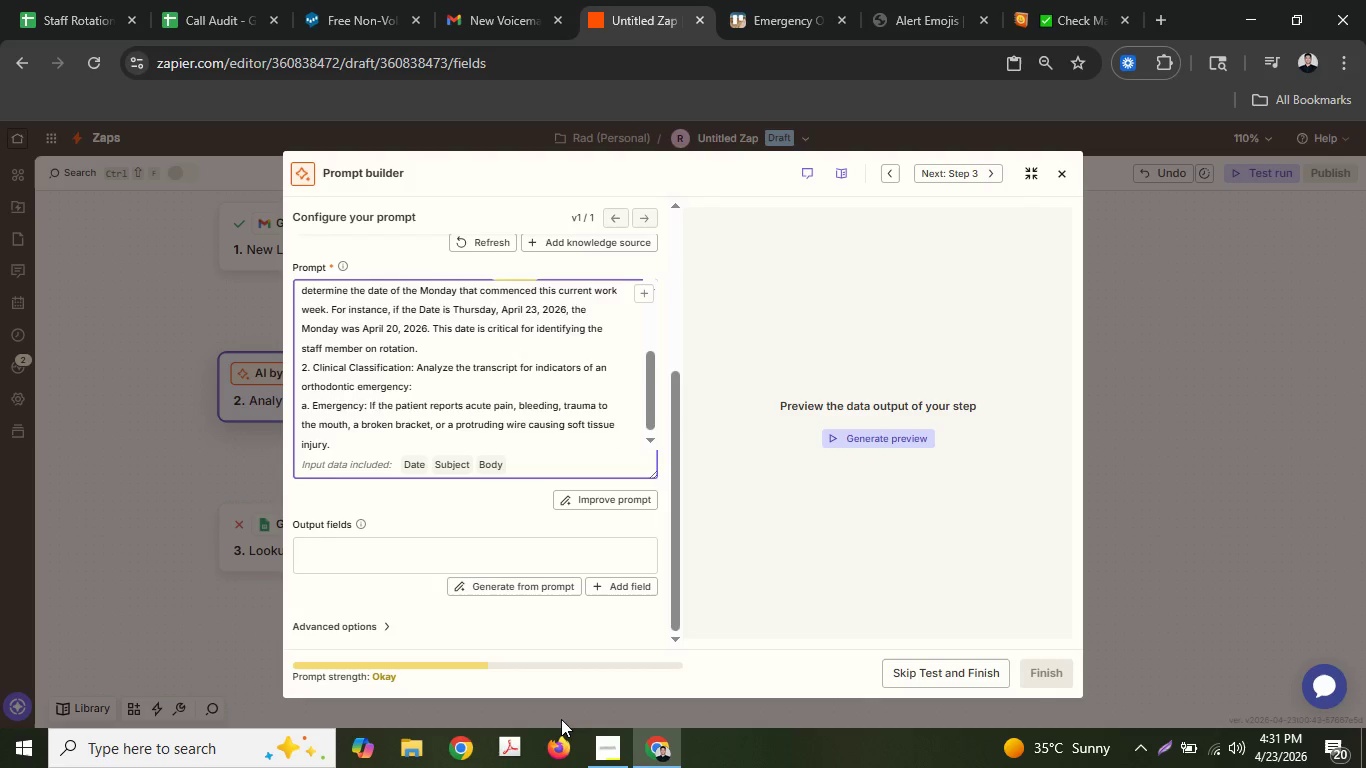 
key(Enter)
 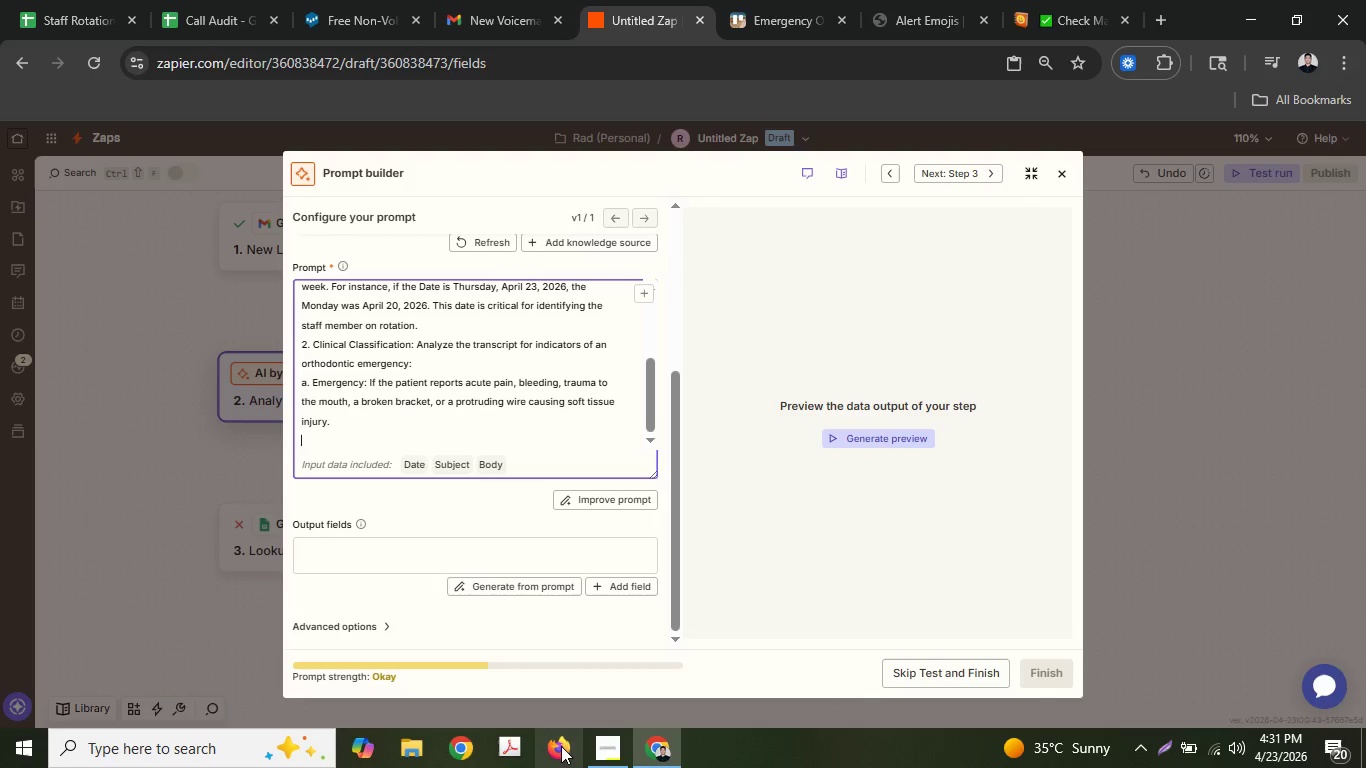 
key(B)
 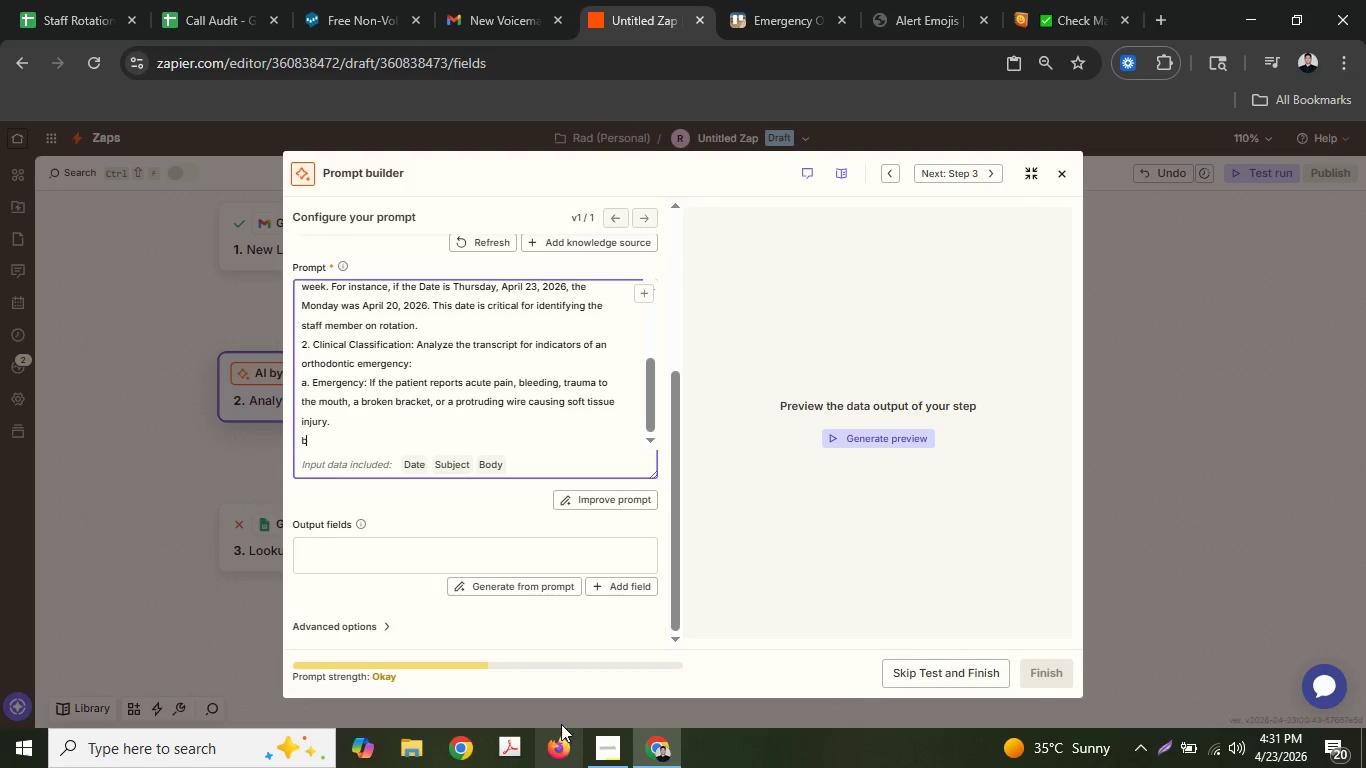 
key(Period)
 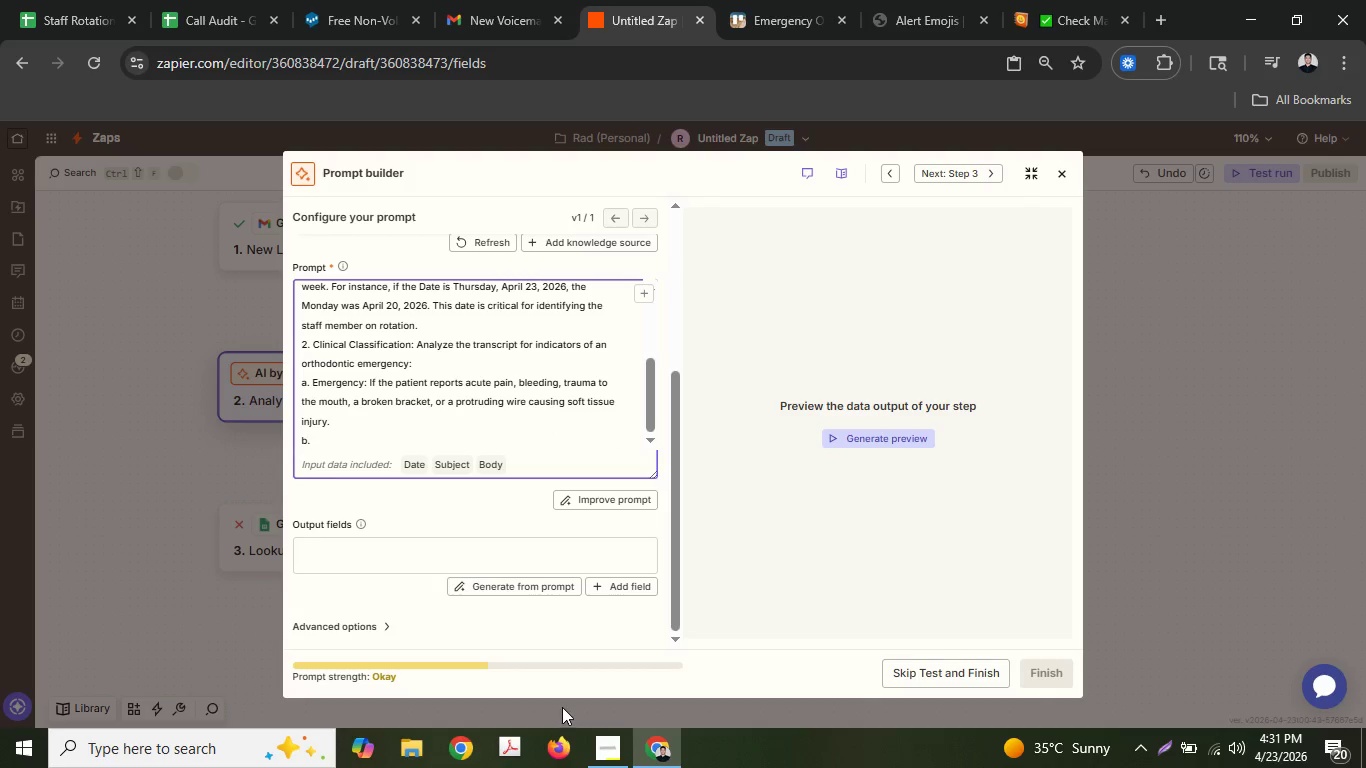 
key(Space)
 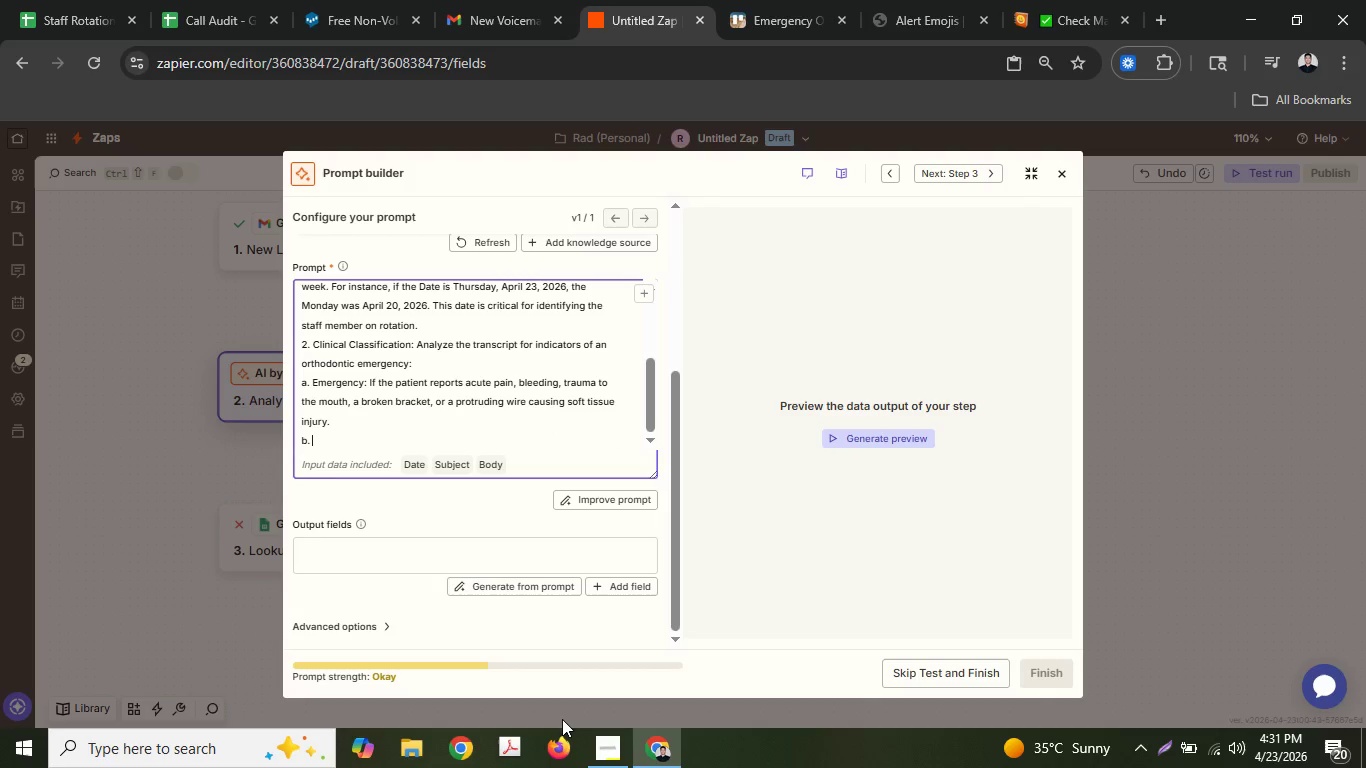 
key(Shift+ShiftLeft)
 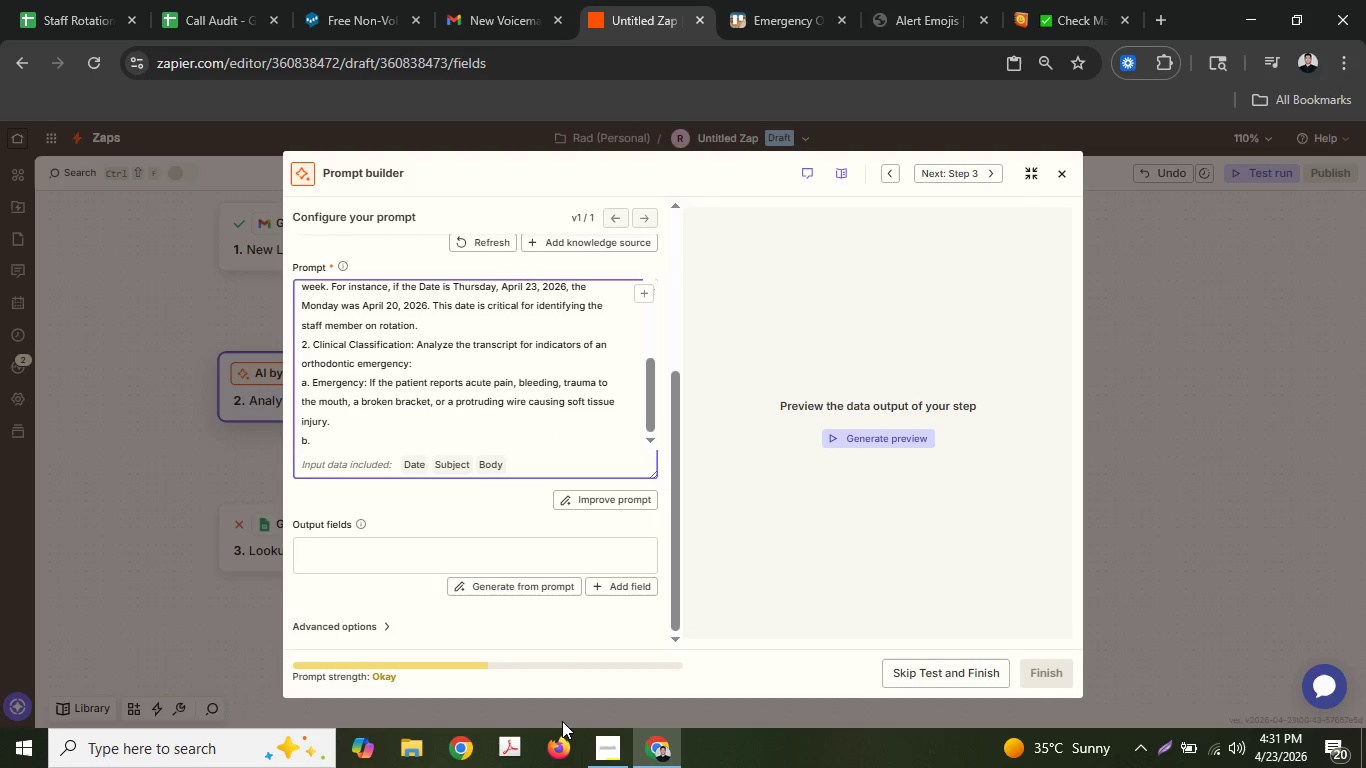 
key(Shift+ShiftLeft)